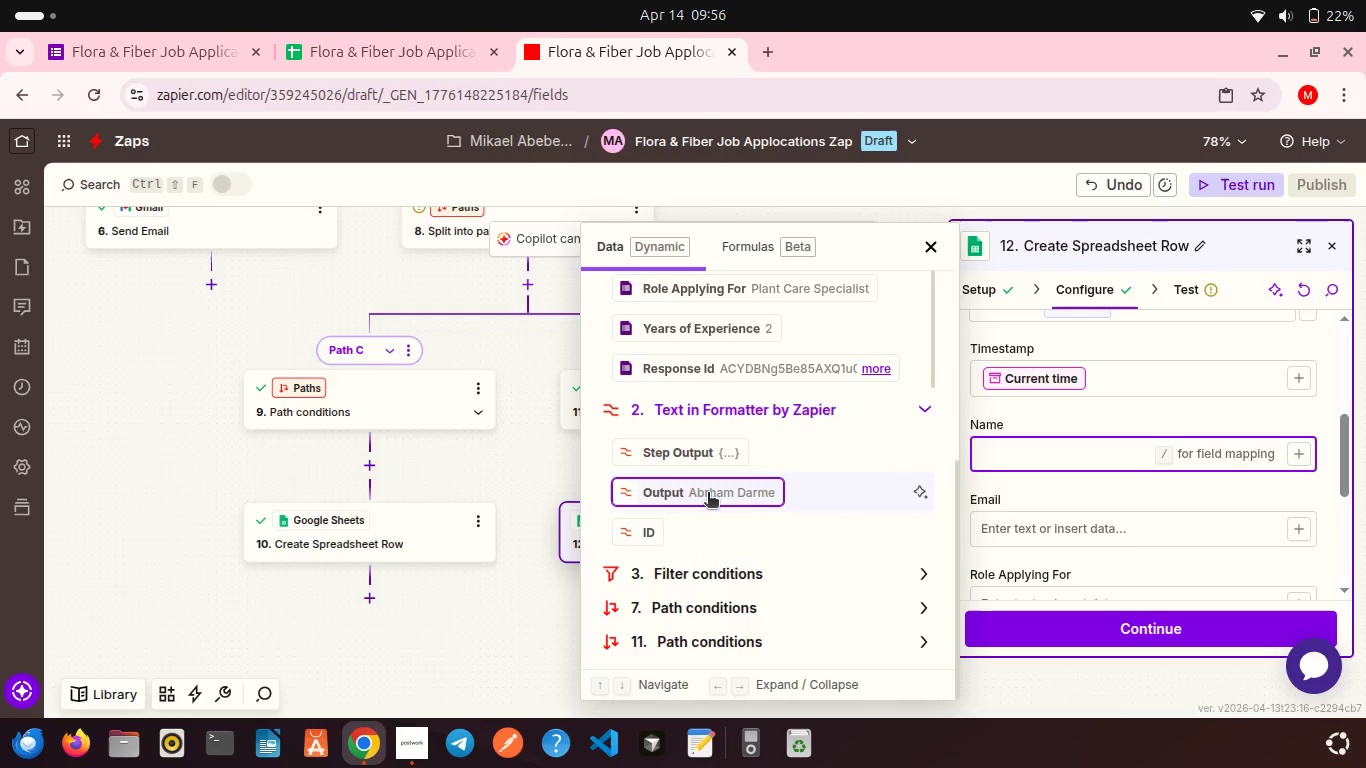 
left_click([708, 494])
 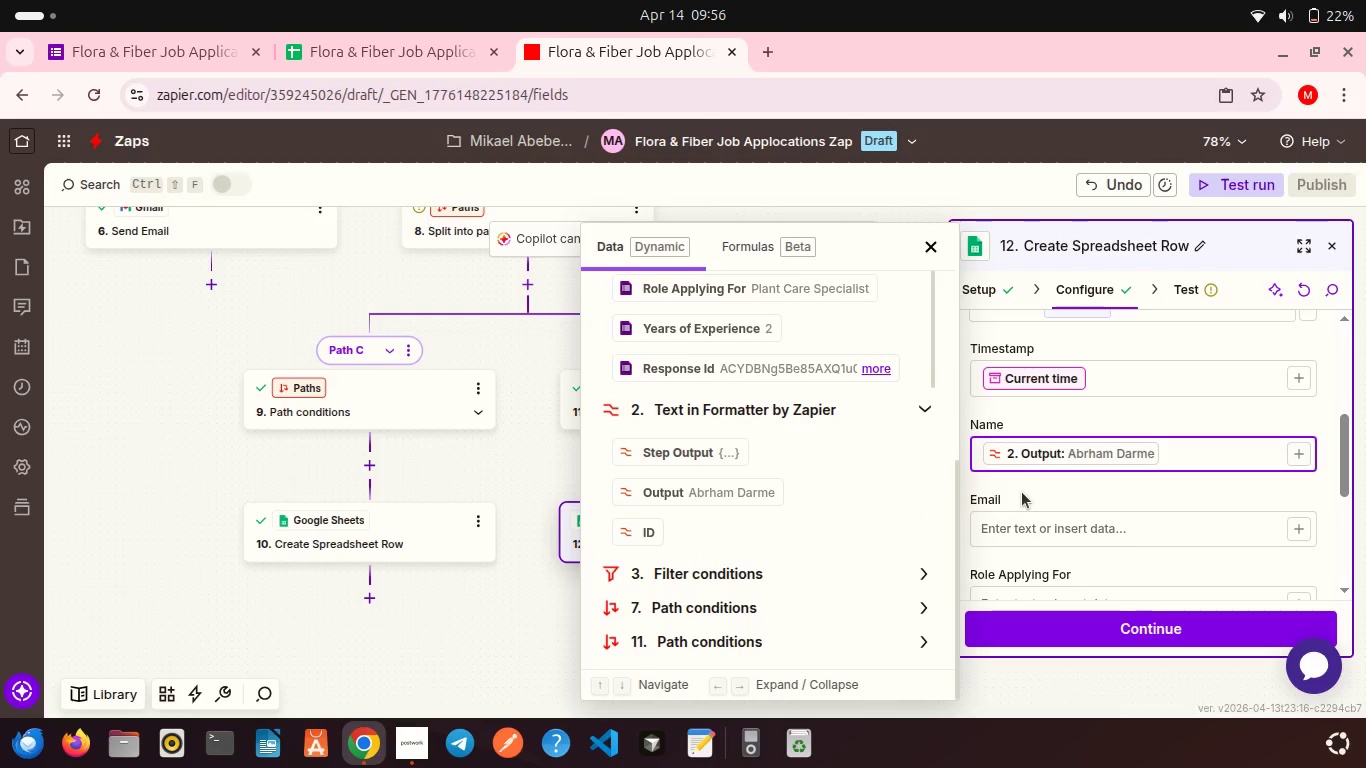 
left_click([1022, 492])
 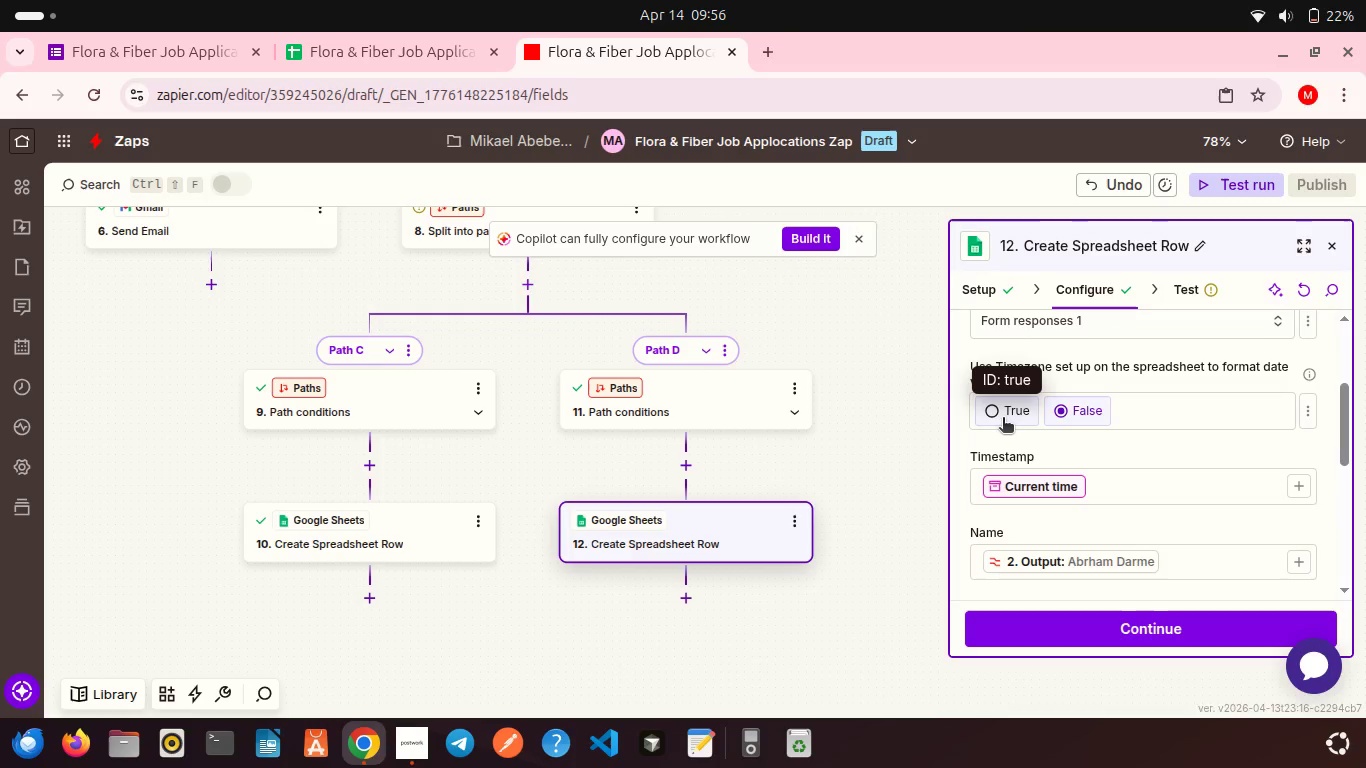 
scroll: coordinate [1003, 419], scroll_direction: down, amount: 2.0
 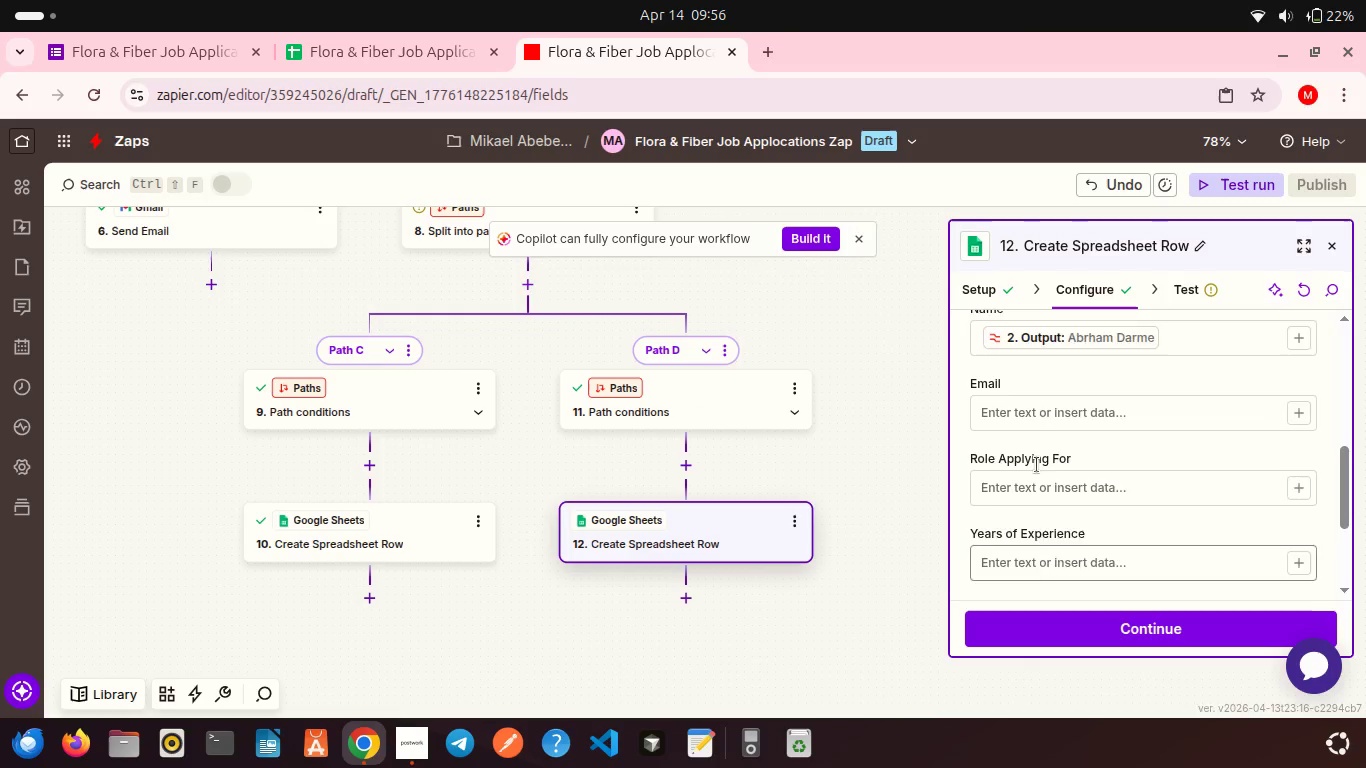 
scroll: coordinate [1037, 465], scroll_direction: up, amount: 1.0
 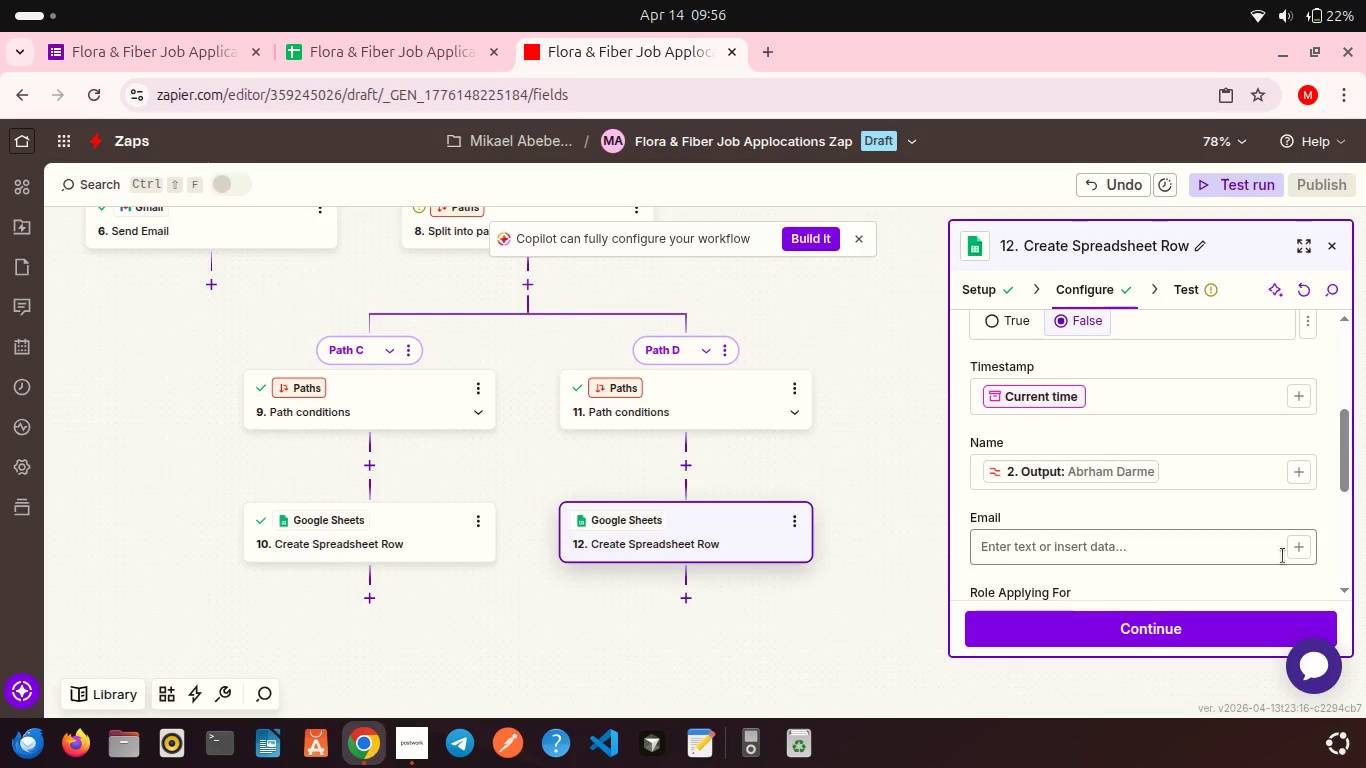 
left_click([1305, 548])
 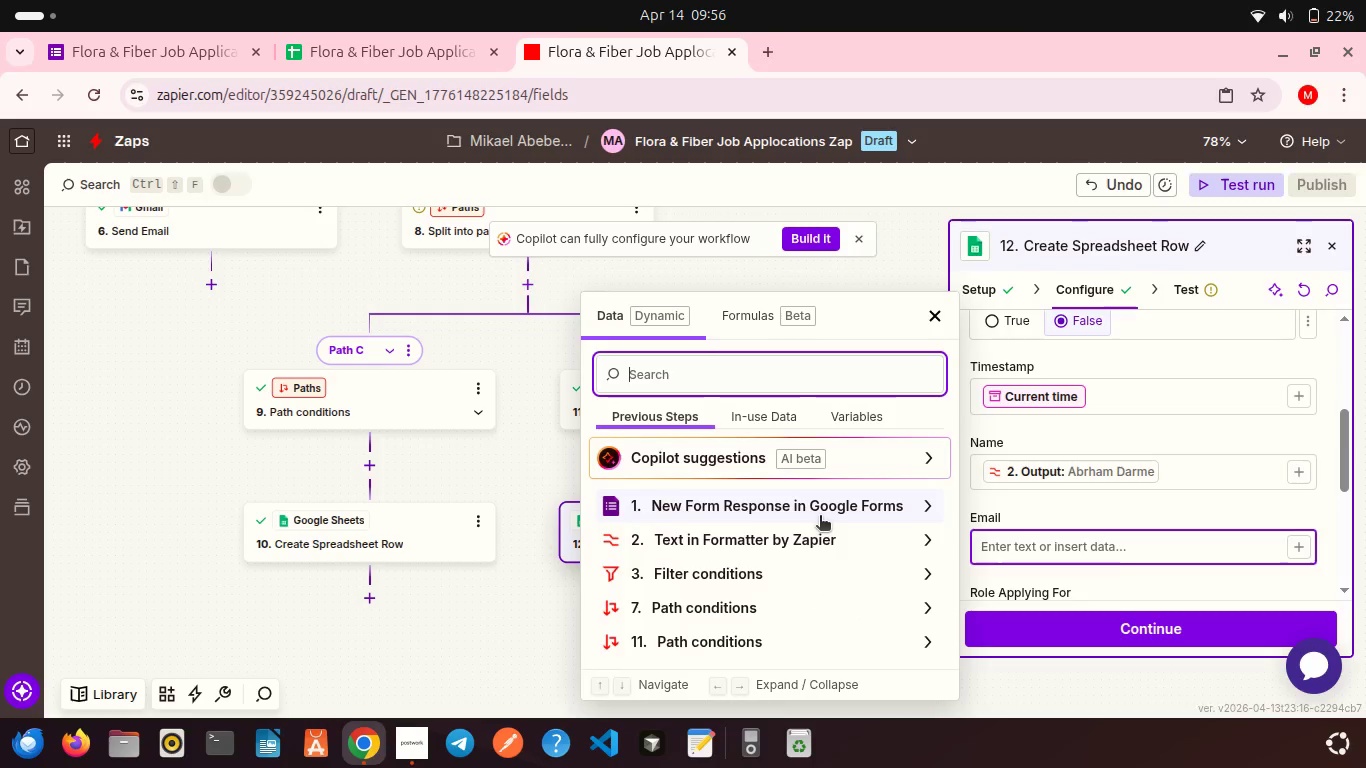 
left_click([786, 509])
 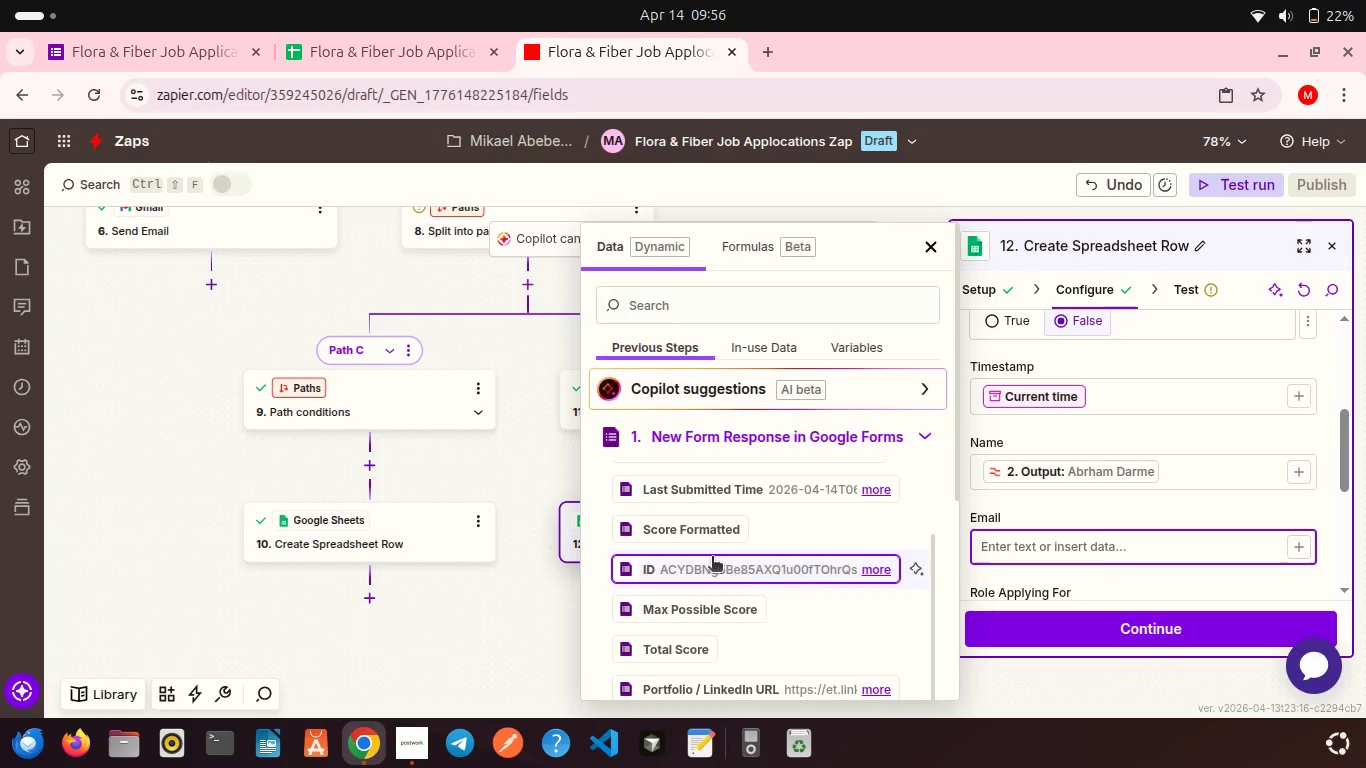 
scroll: coordinate [712, 558], scroll_direction: down, amount: 3.0
 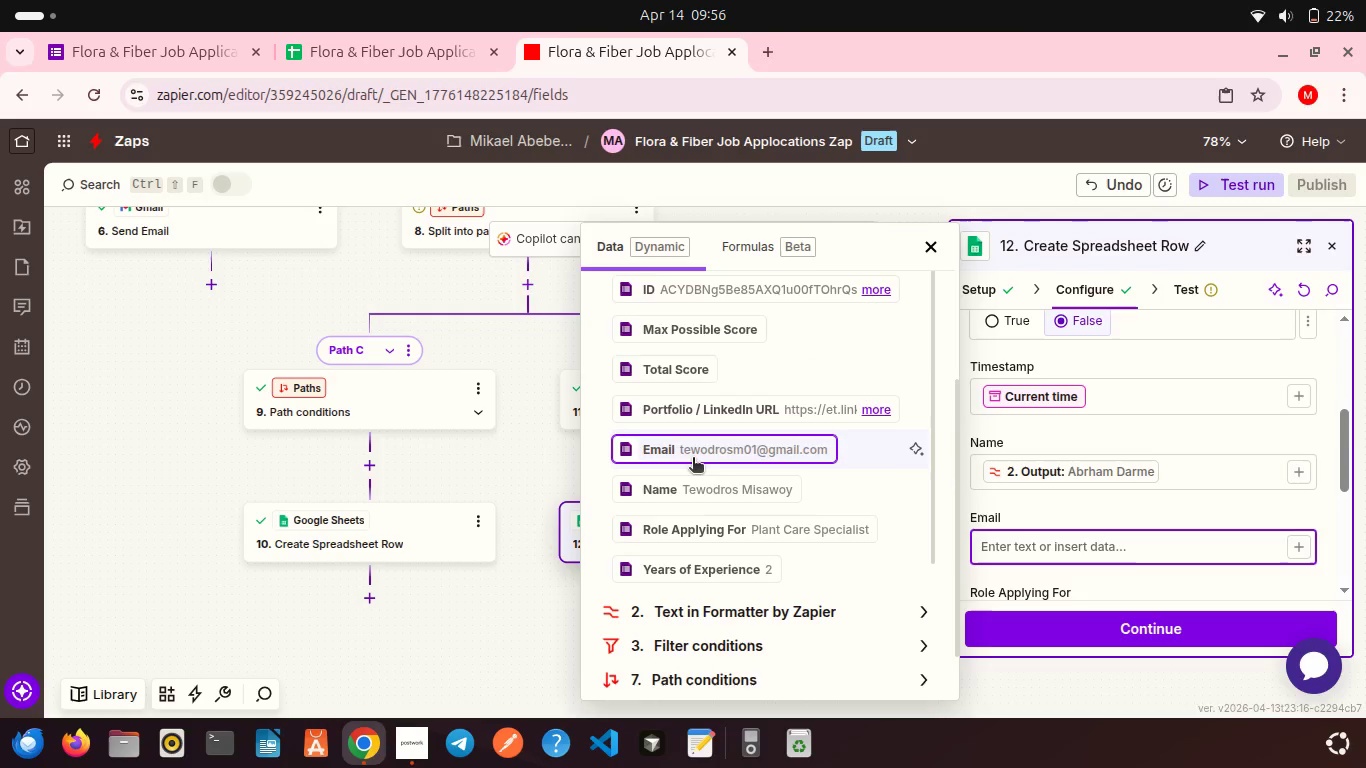 
left_click([692, 455])
 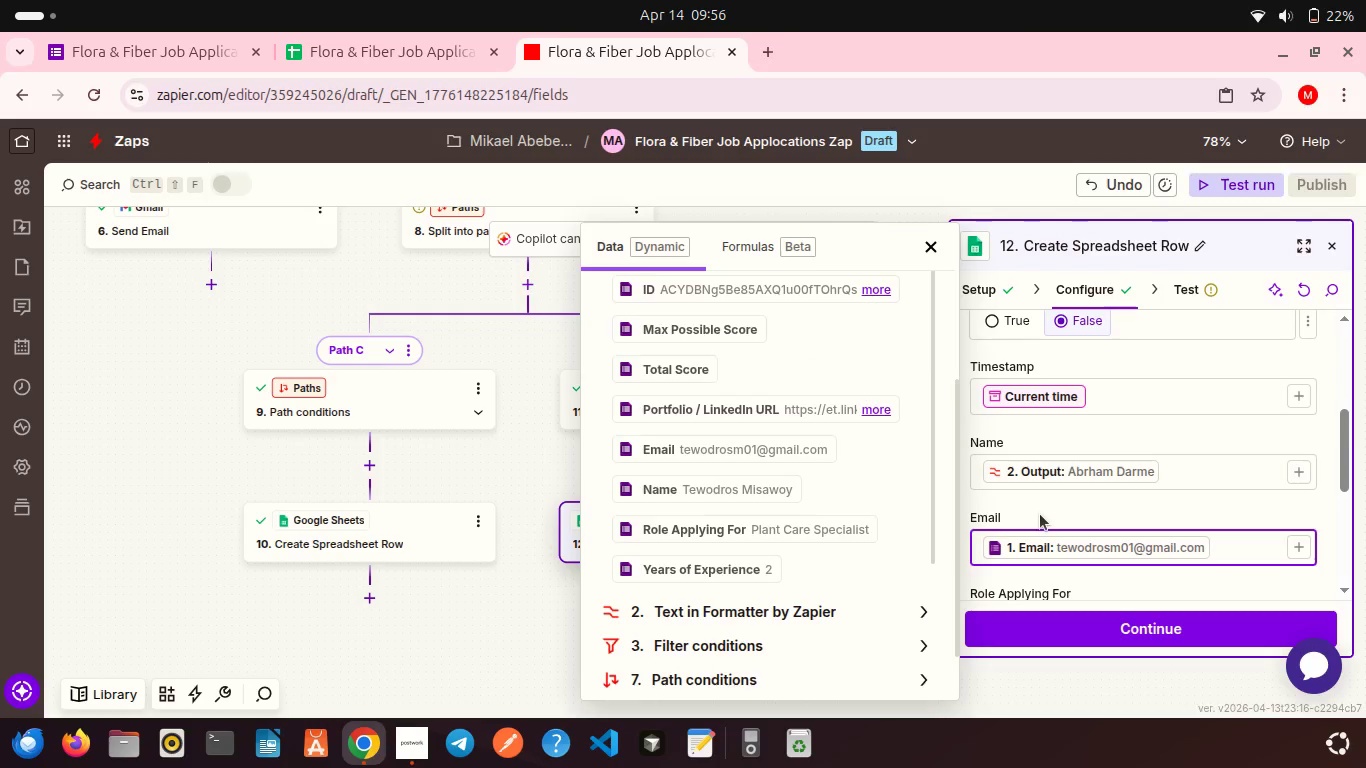 
left_click([1040, 514])
 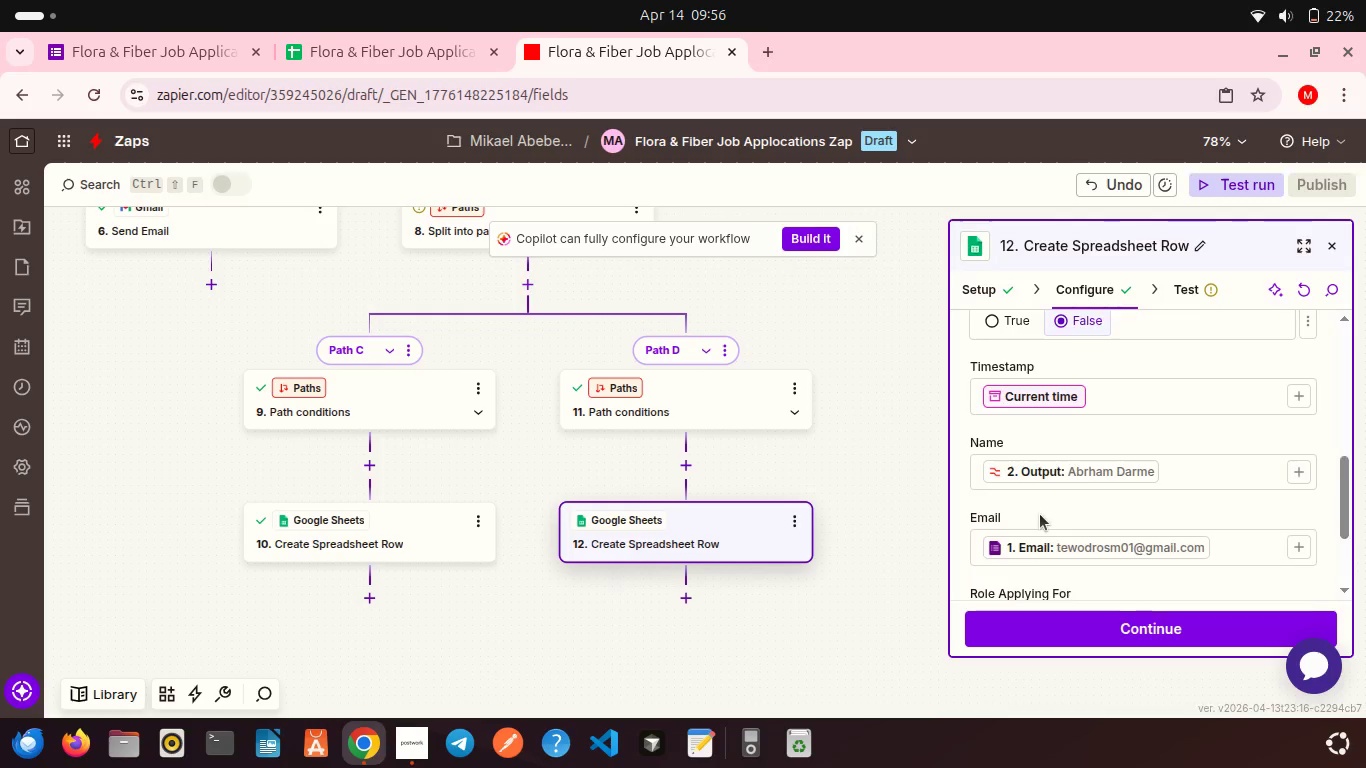 
scroll: coordinate [1040, 514], scroll_direction: down, amount: 2.0
 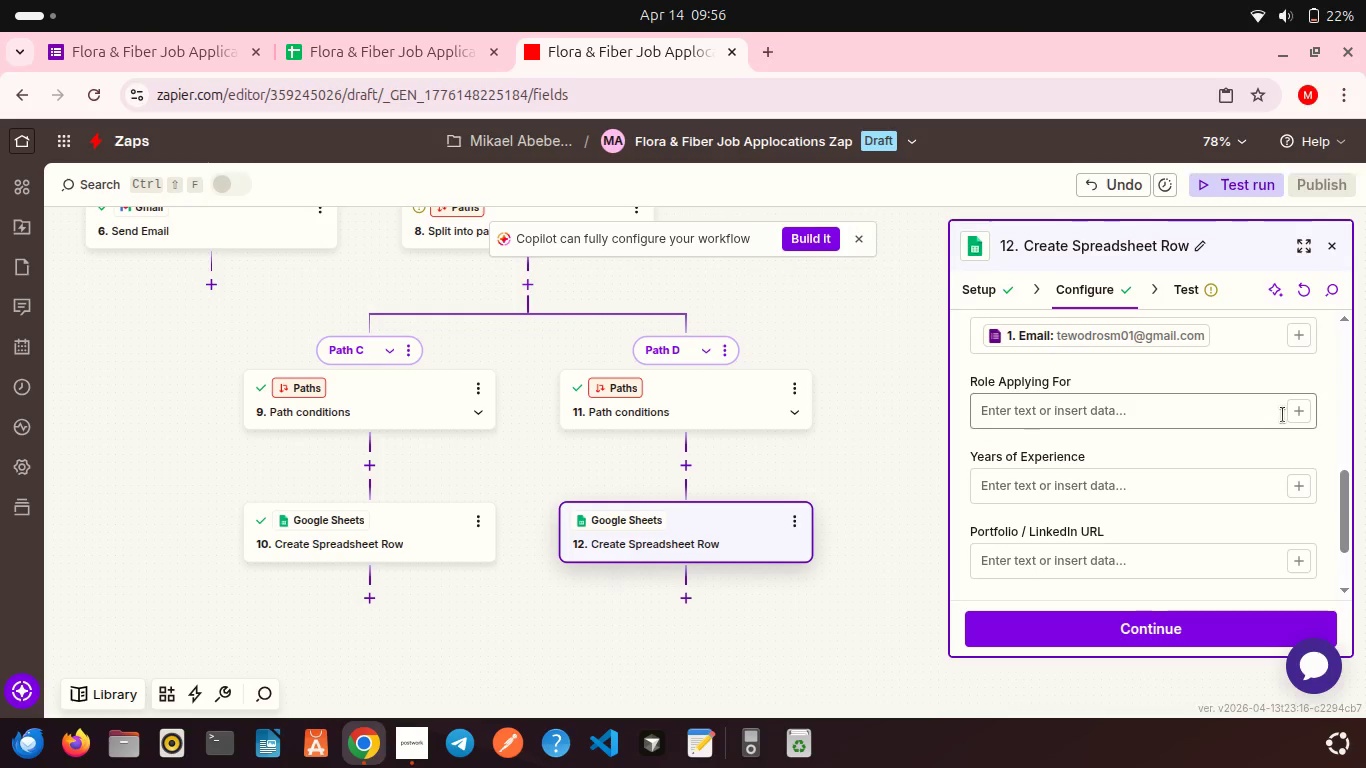 
left_click([1308, 403])
 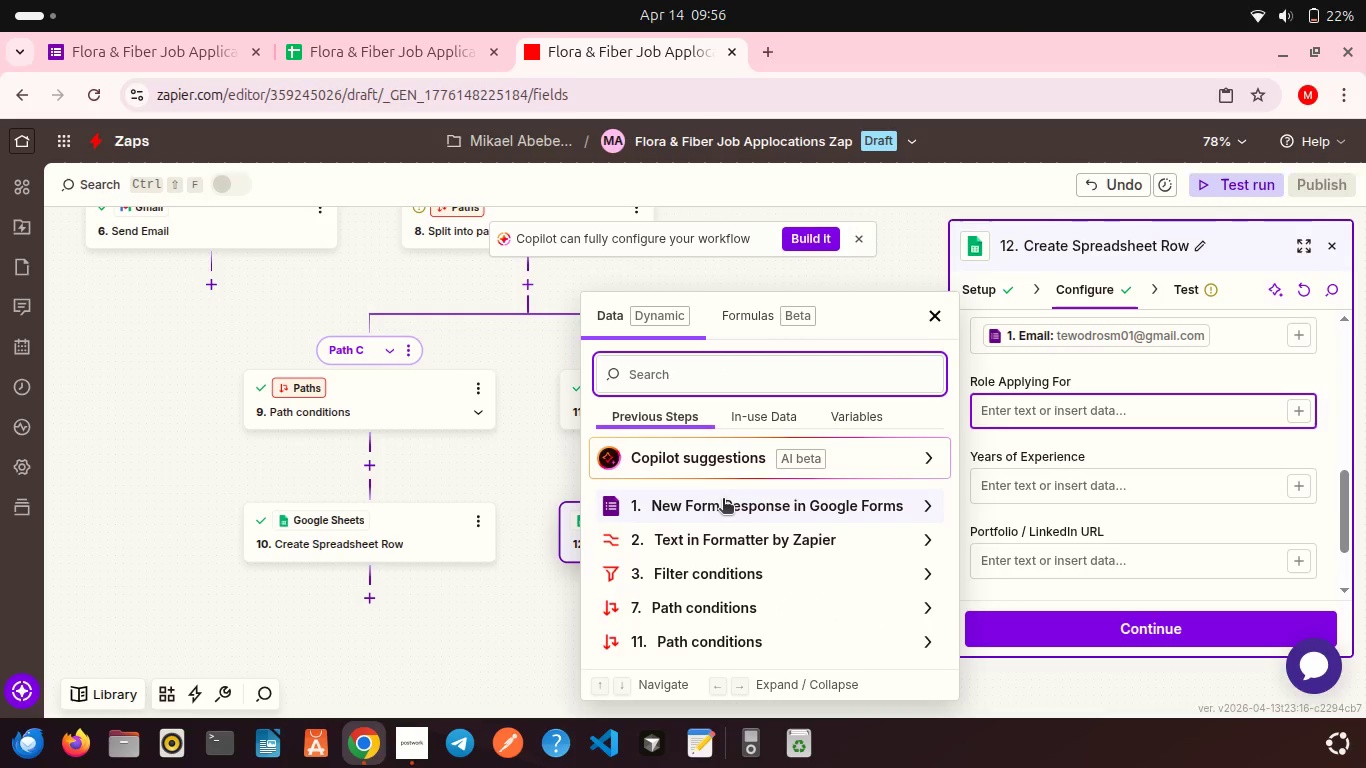 
left_click([723, 500])
 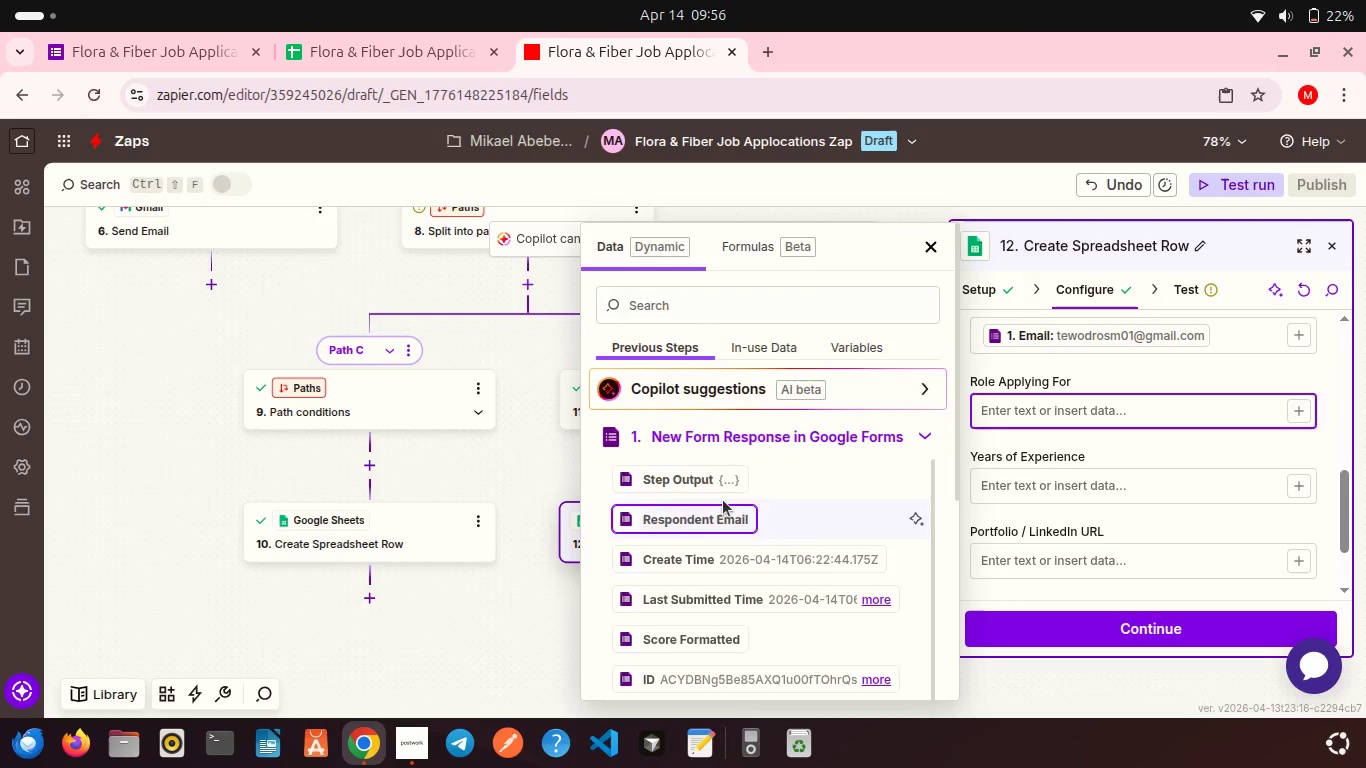 
scroll: coordinate [671, 574], scroll_direction: down, amount: 3.0
 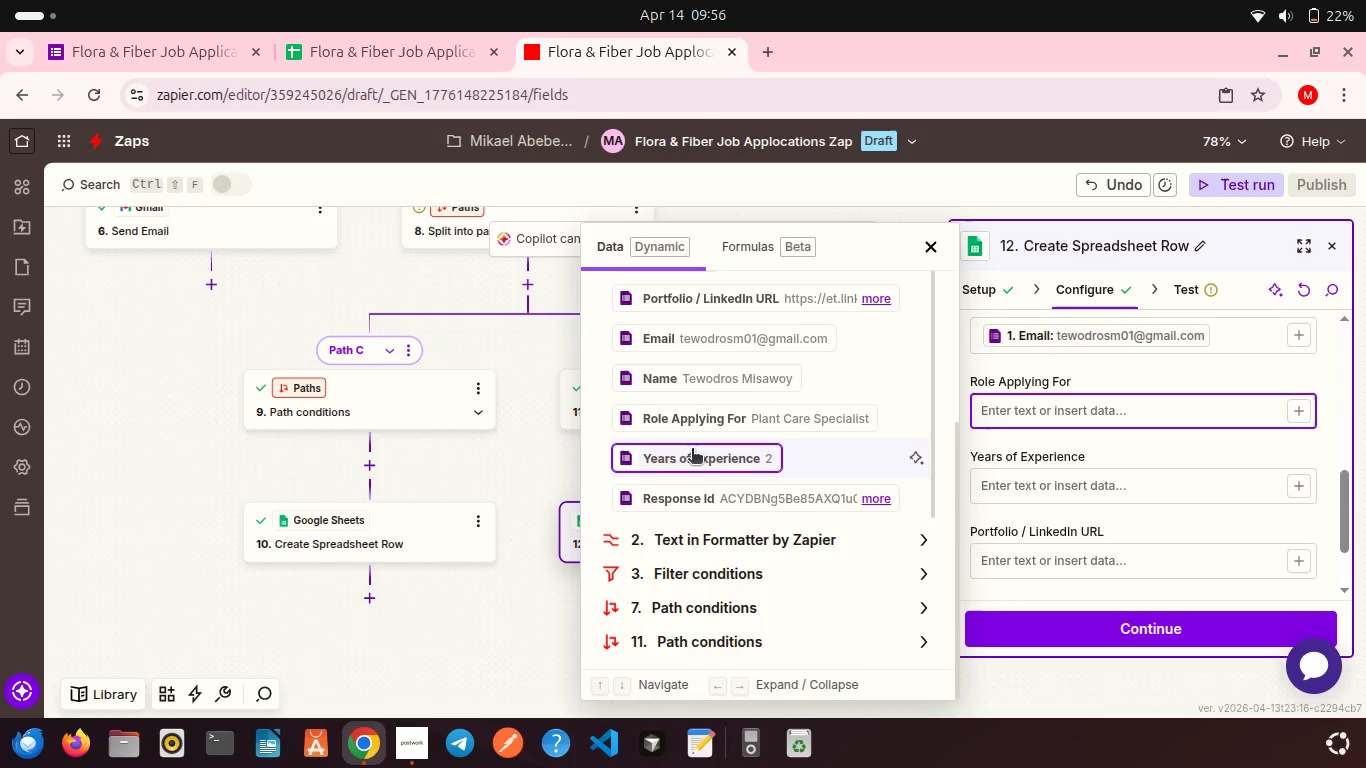 
left_click([692, 450])
 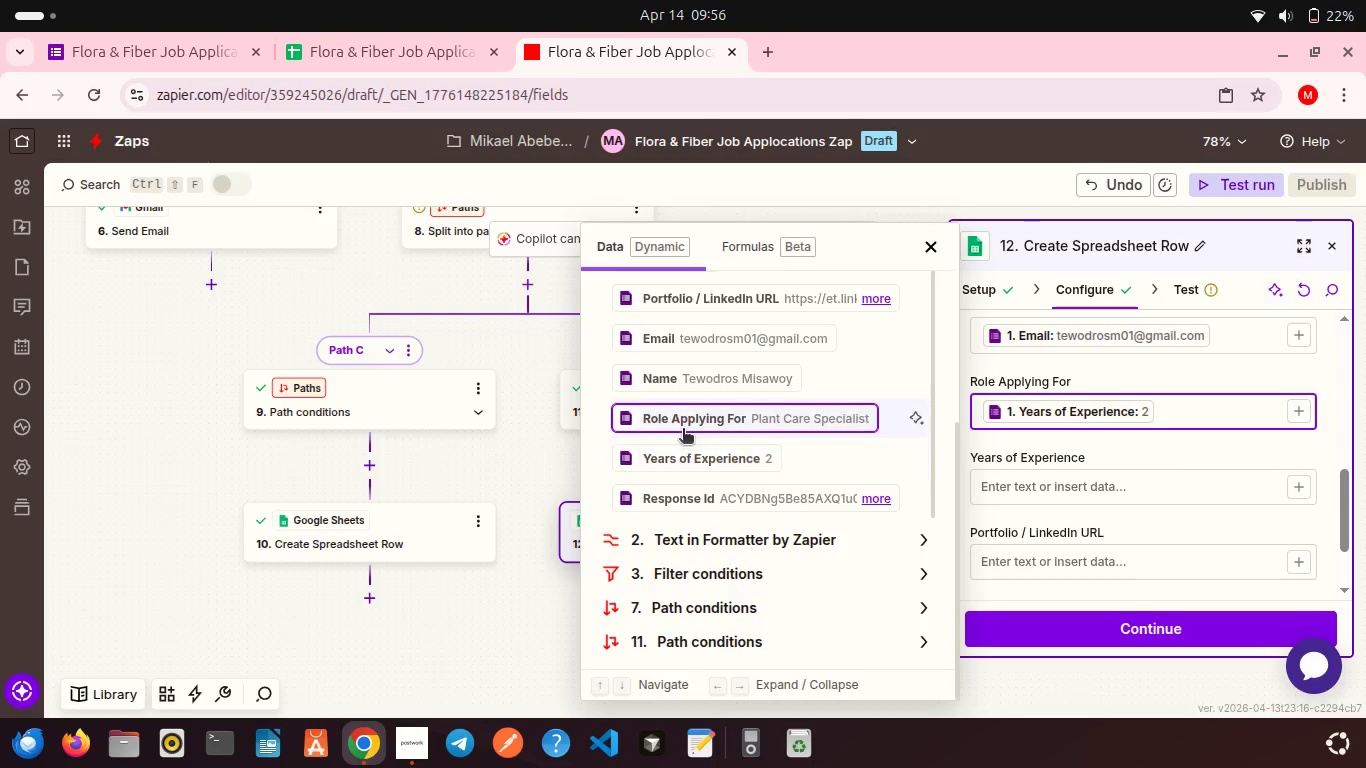 
left_click([683, 430])
 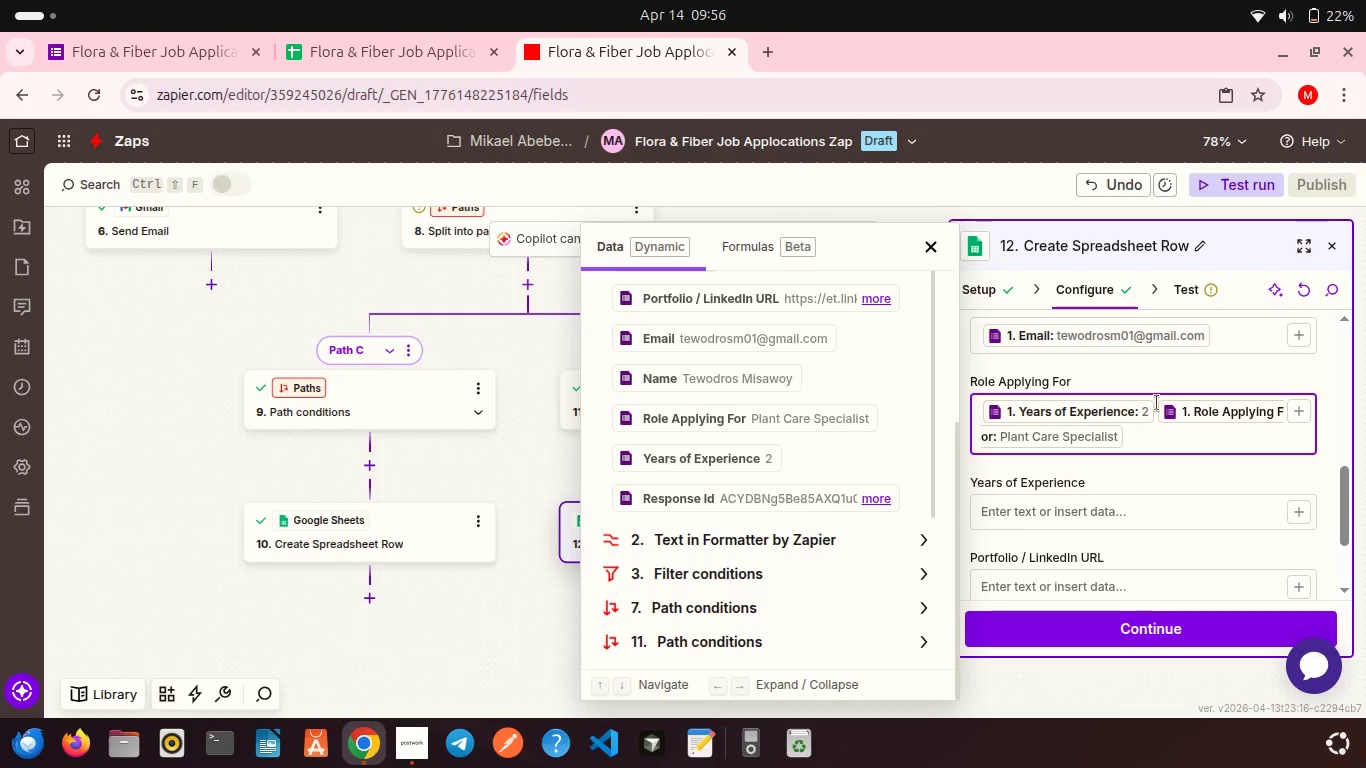 
left_click([1155, 405])
 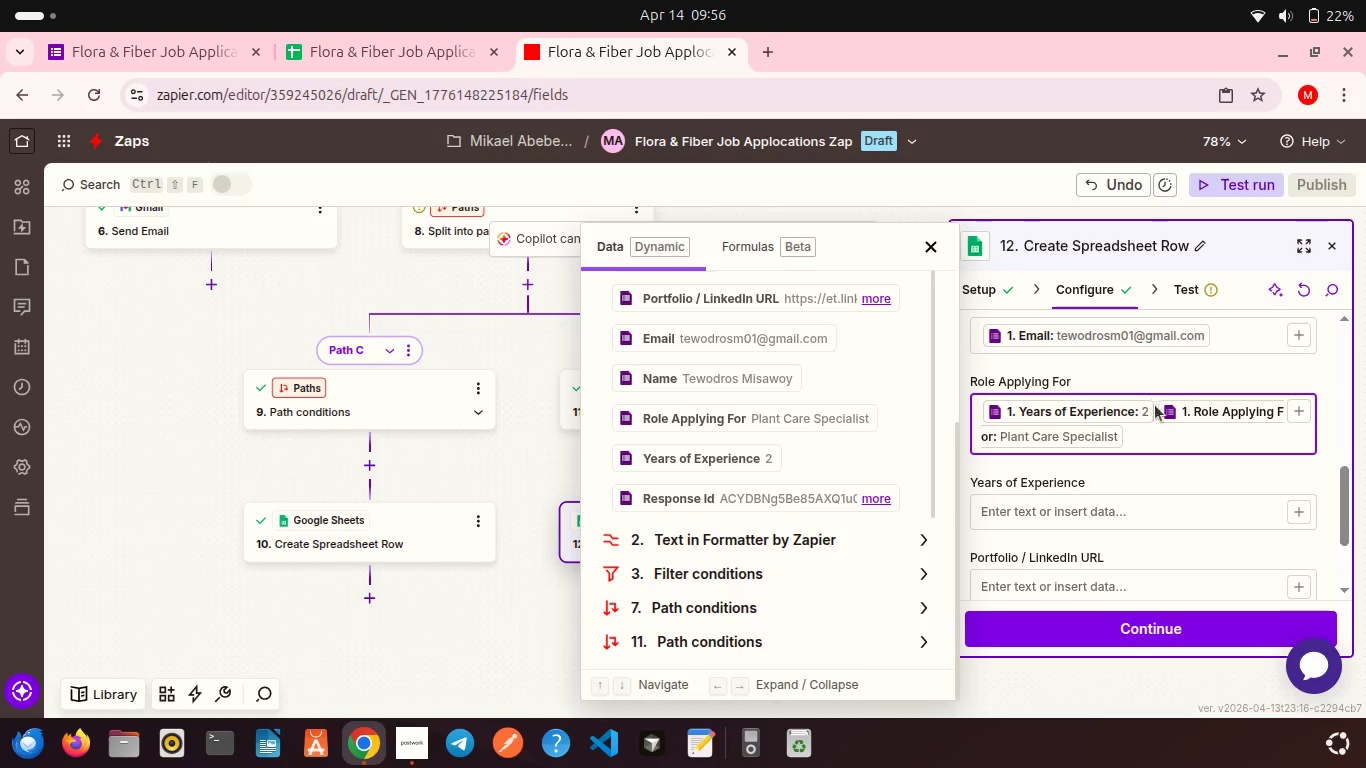 
key(Backspace)
 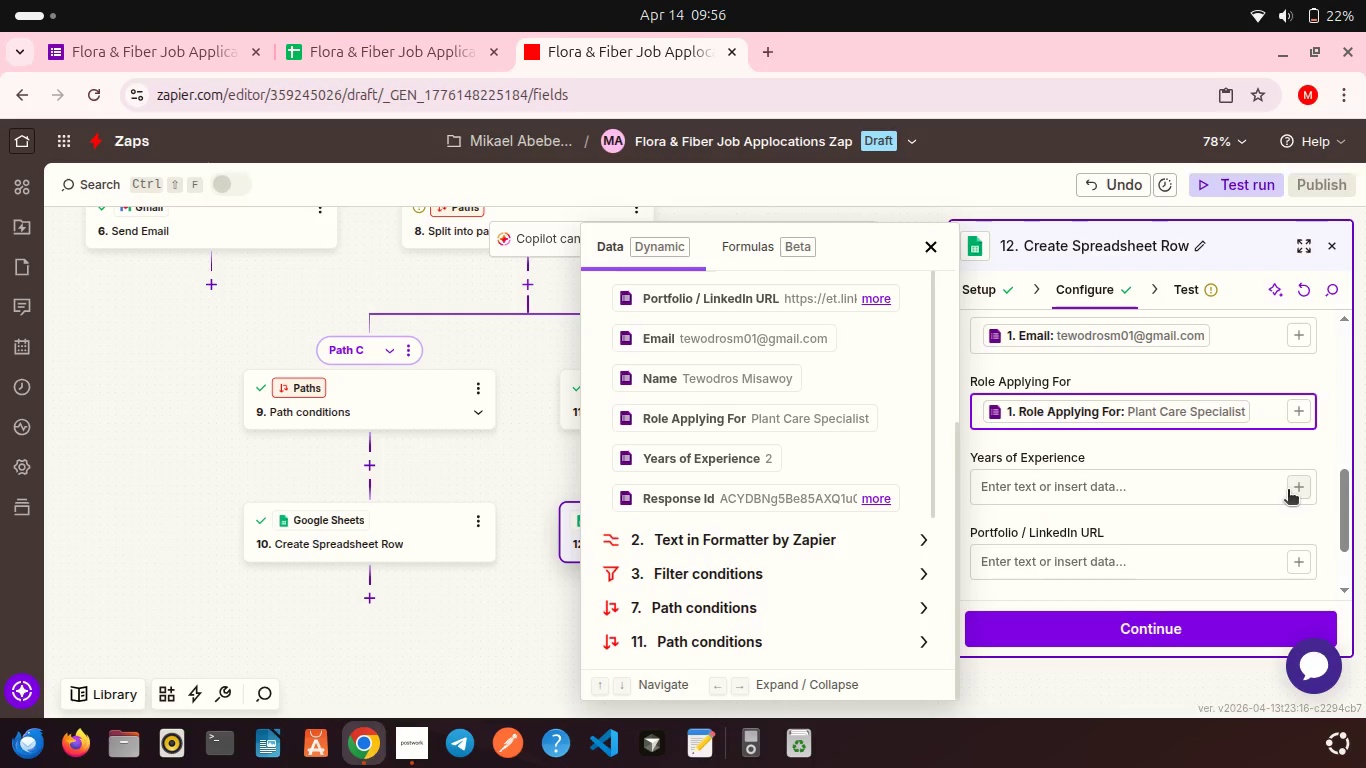 
left_click([1289, 490])
 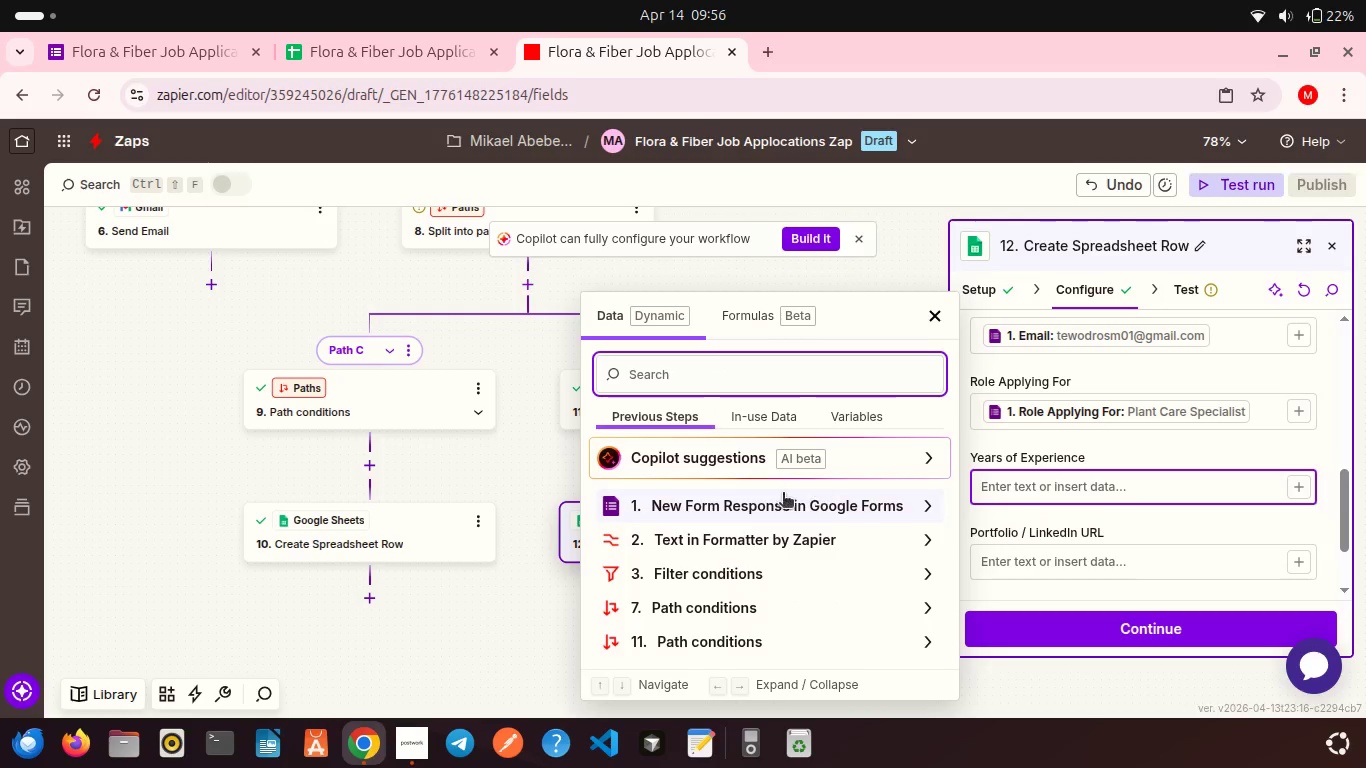 
left_click([782, 494])
 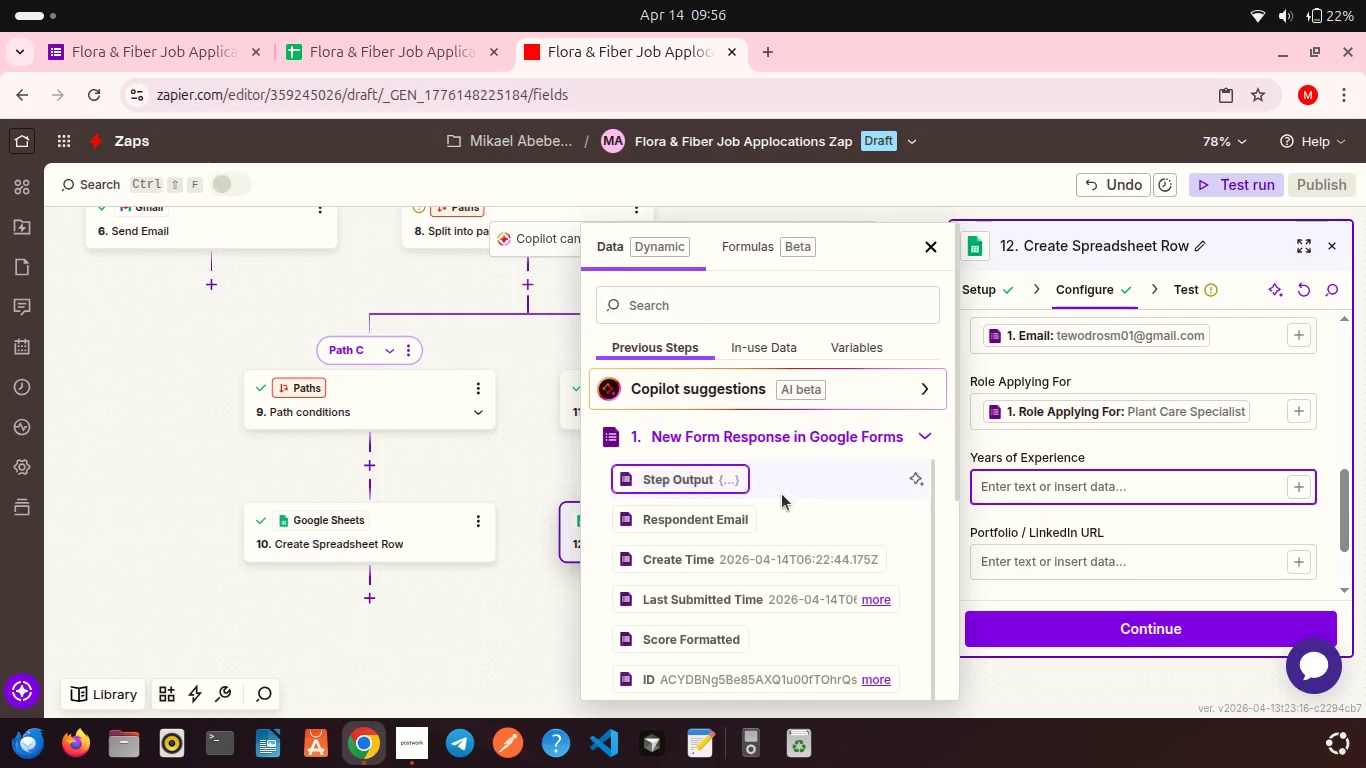 
scroll: coordinate [782, 494], scroll_direction: down, amount: 8.0
 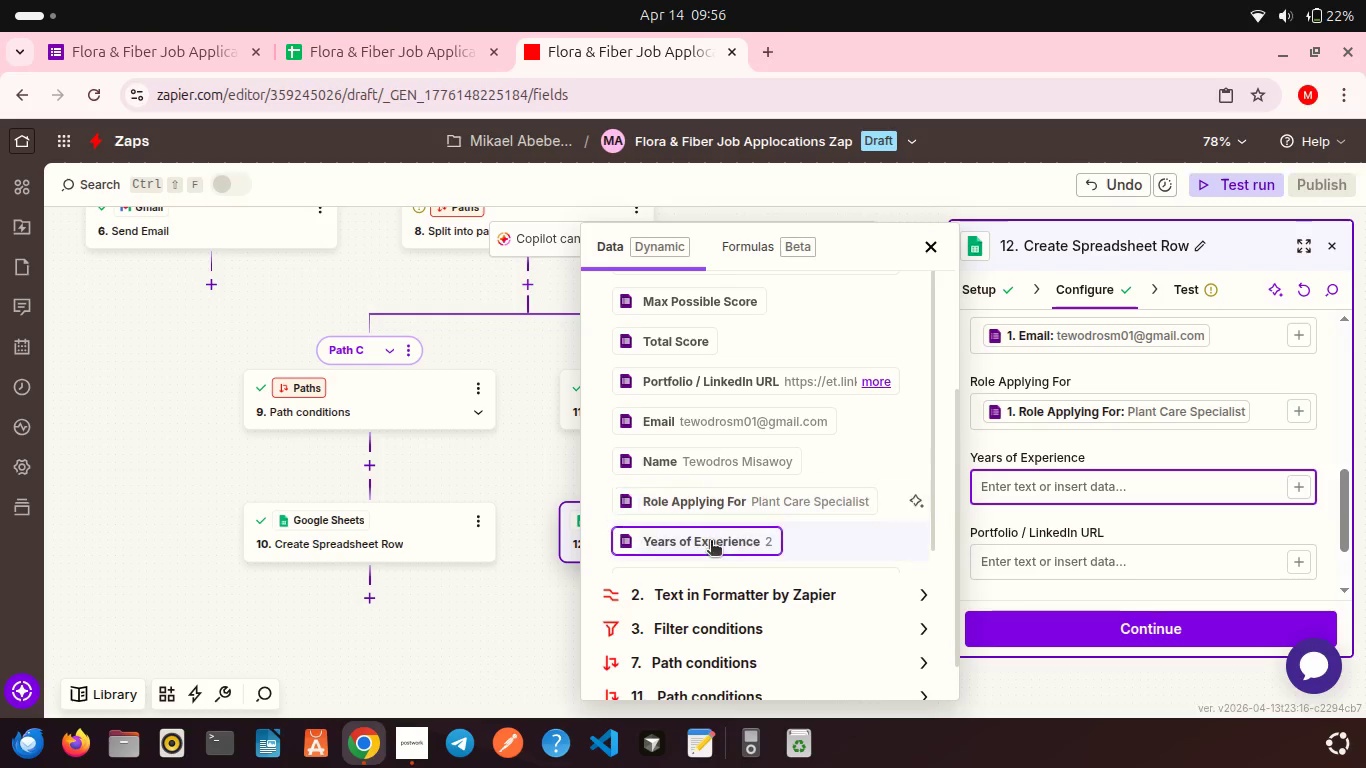 
left_click([711, 542])
 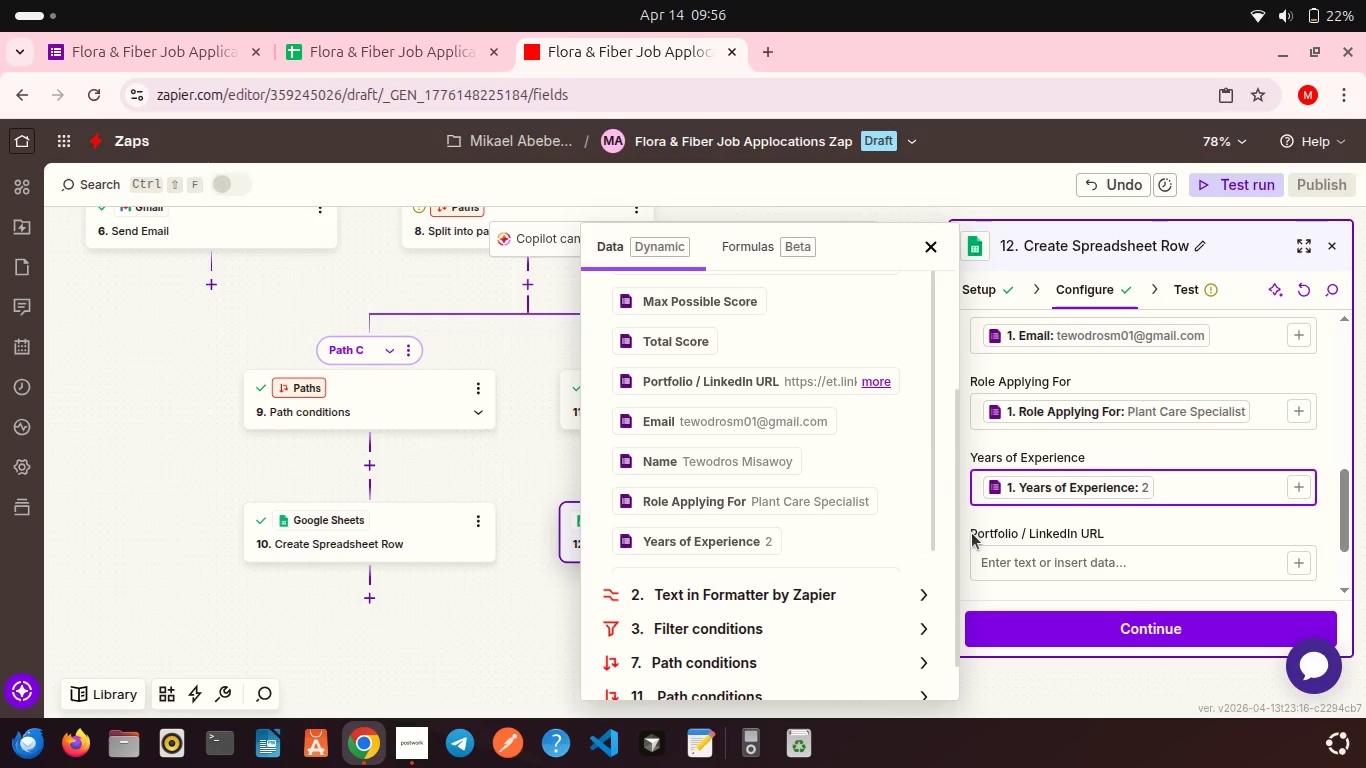 
left_click([972, 533])
 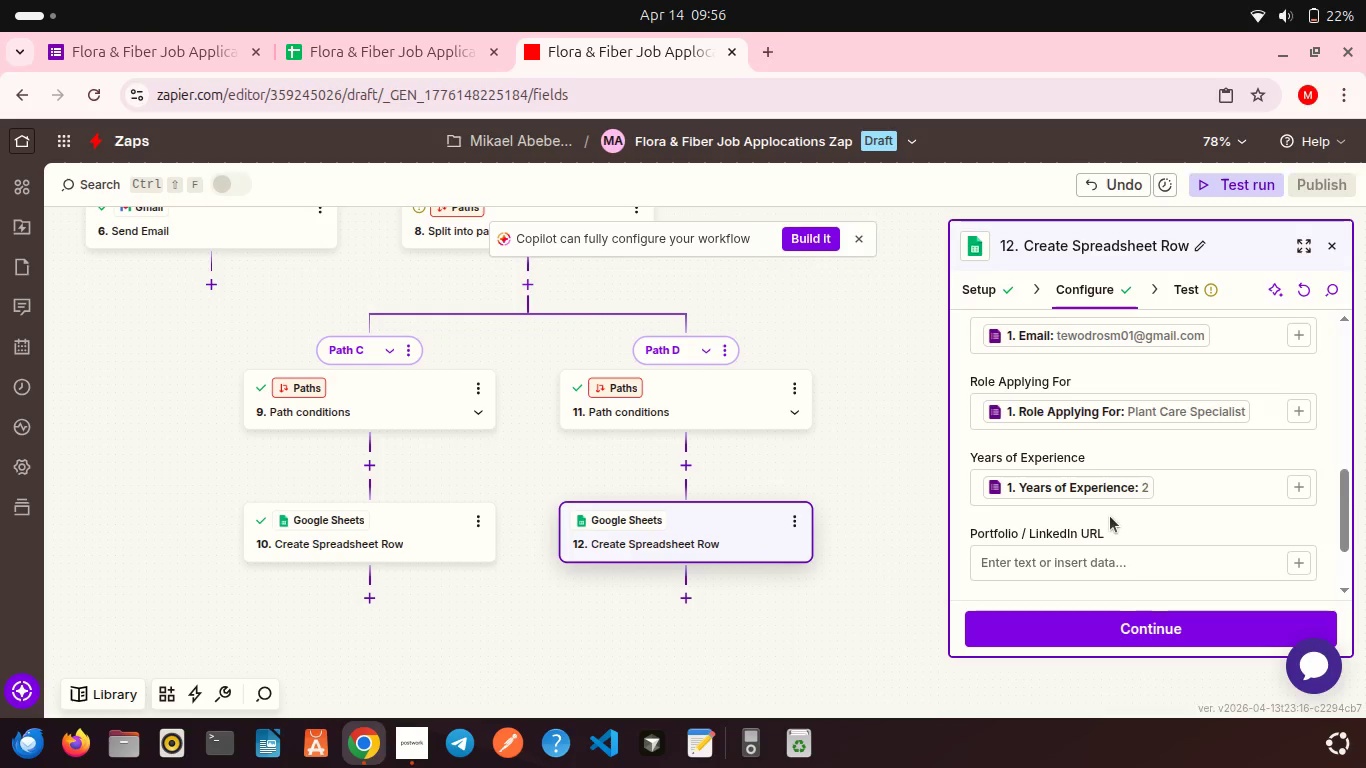 
scroll: coordinate [1110, 516], scroll_direction: down, amount: 3.0
 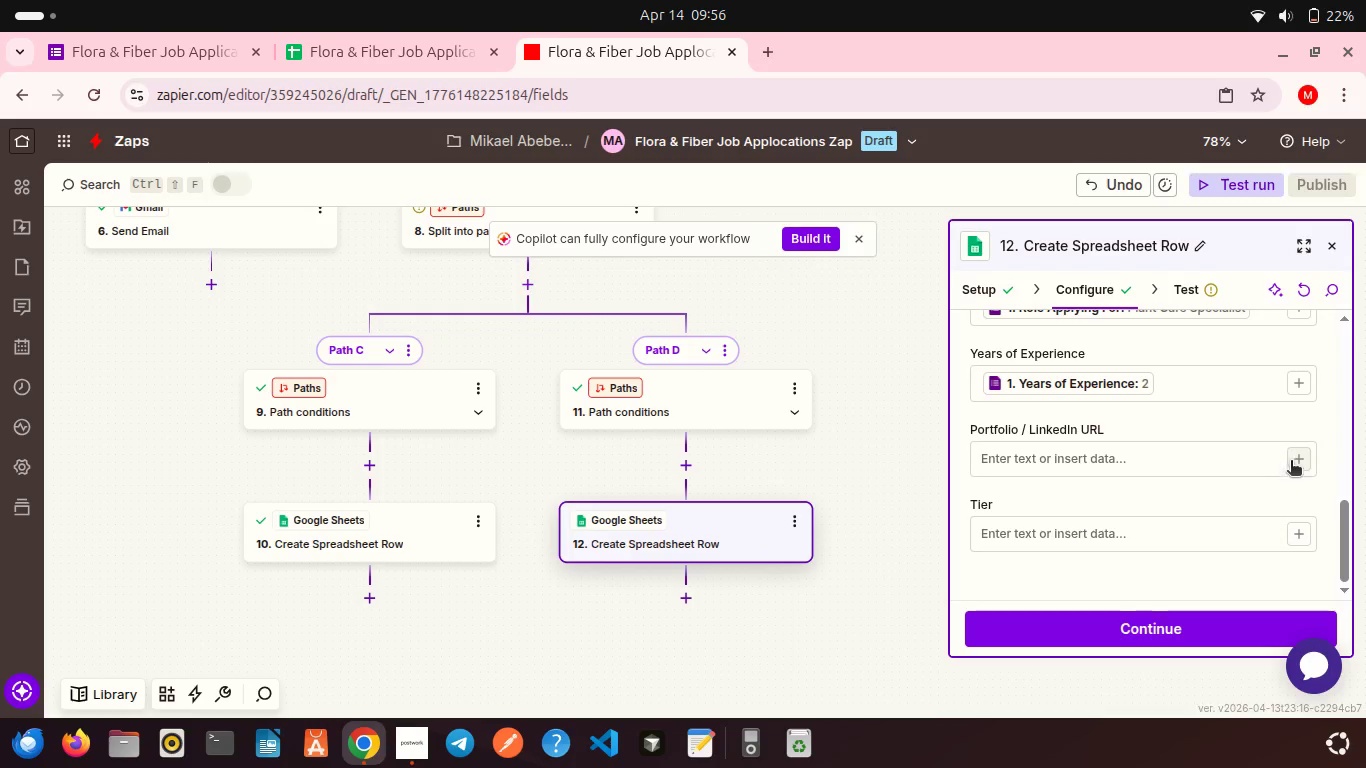 
left_click([1293, 460])
 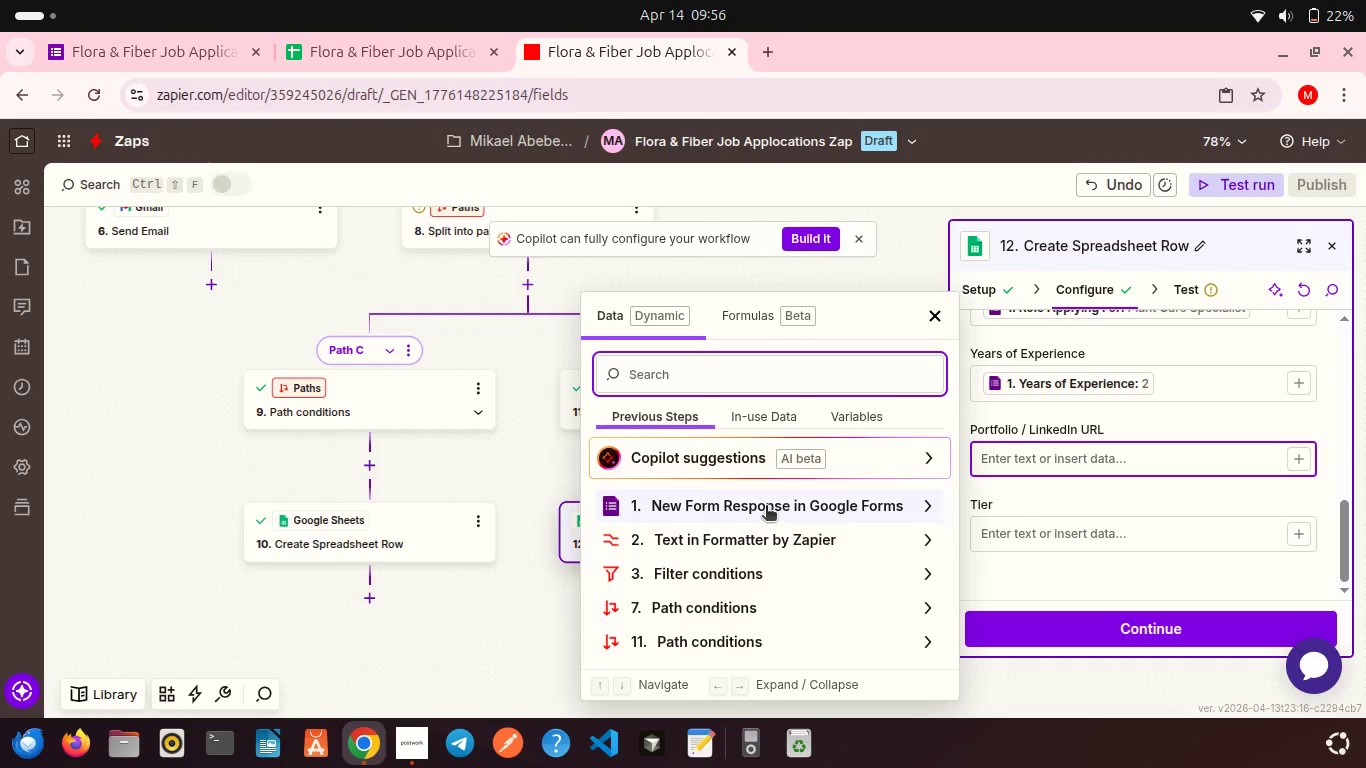 
left_click([766, 507])
 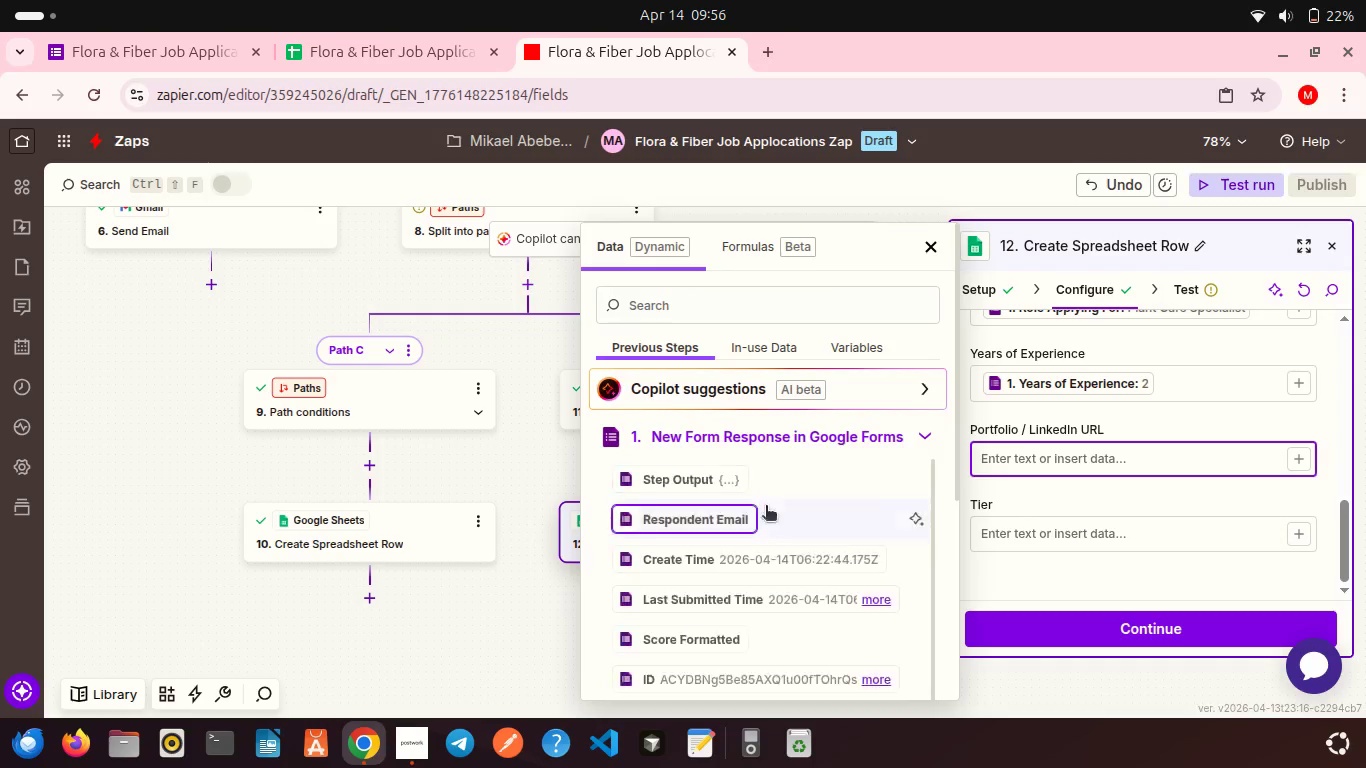 
scroll: coordinate [766, 507], scroll_direction: down, amount: 5.0
 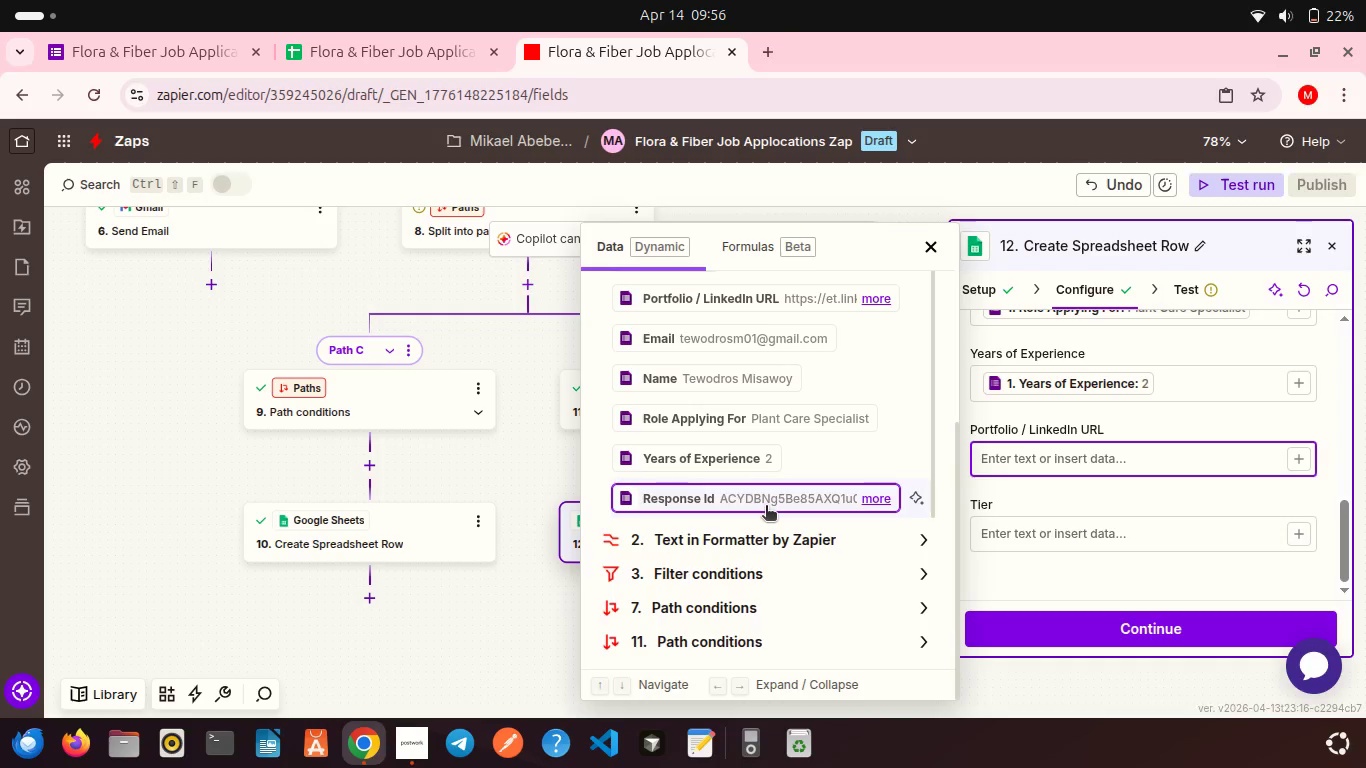 
scroll: coordinate [766, 507], scroll_direction: up, amount: 1.0
 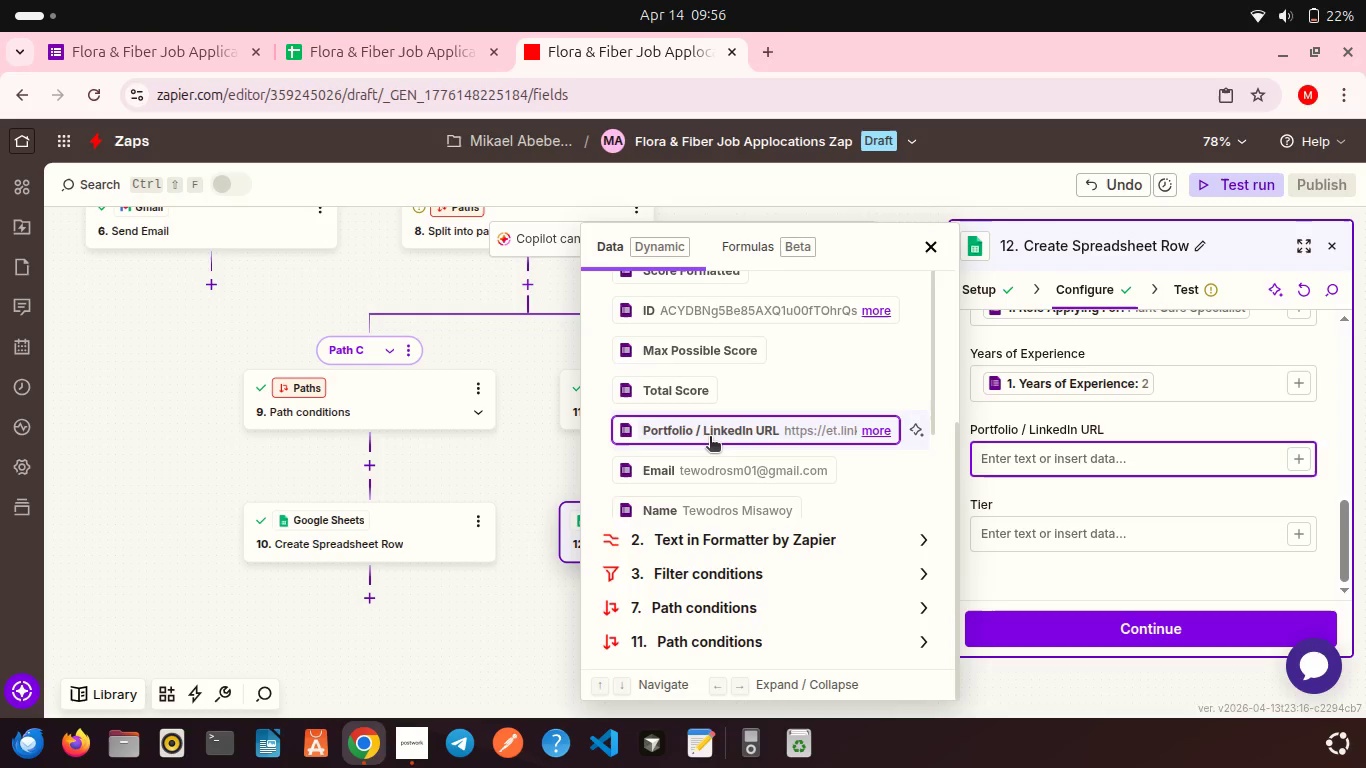 
left_click([710, 438])
 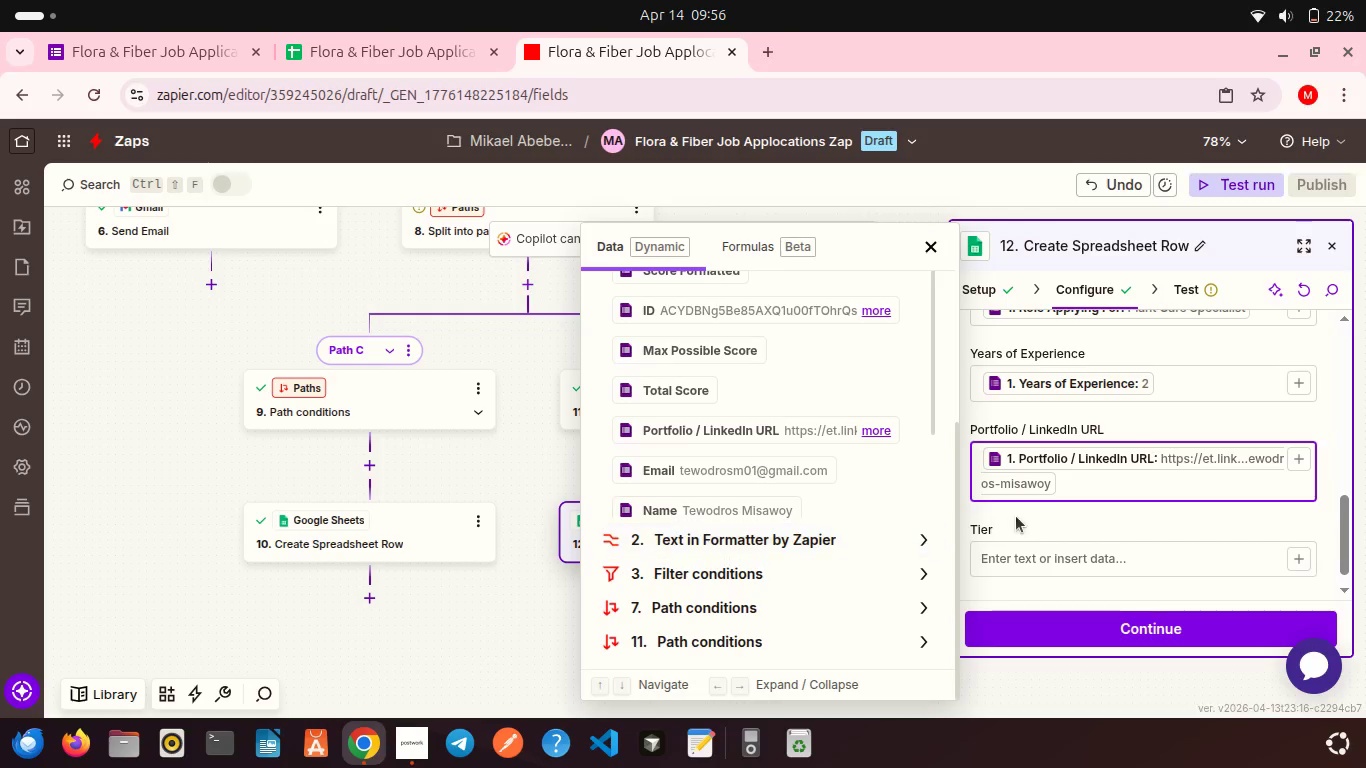 
left_click([1016, 516])
 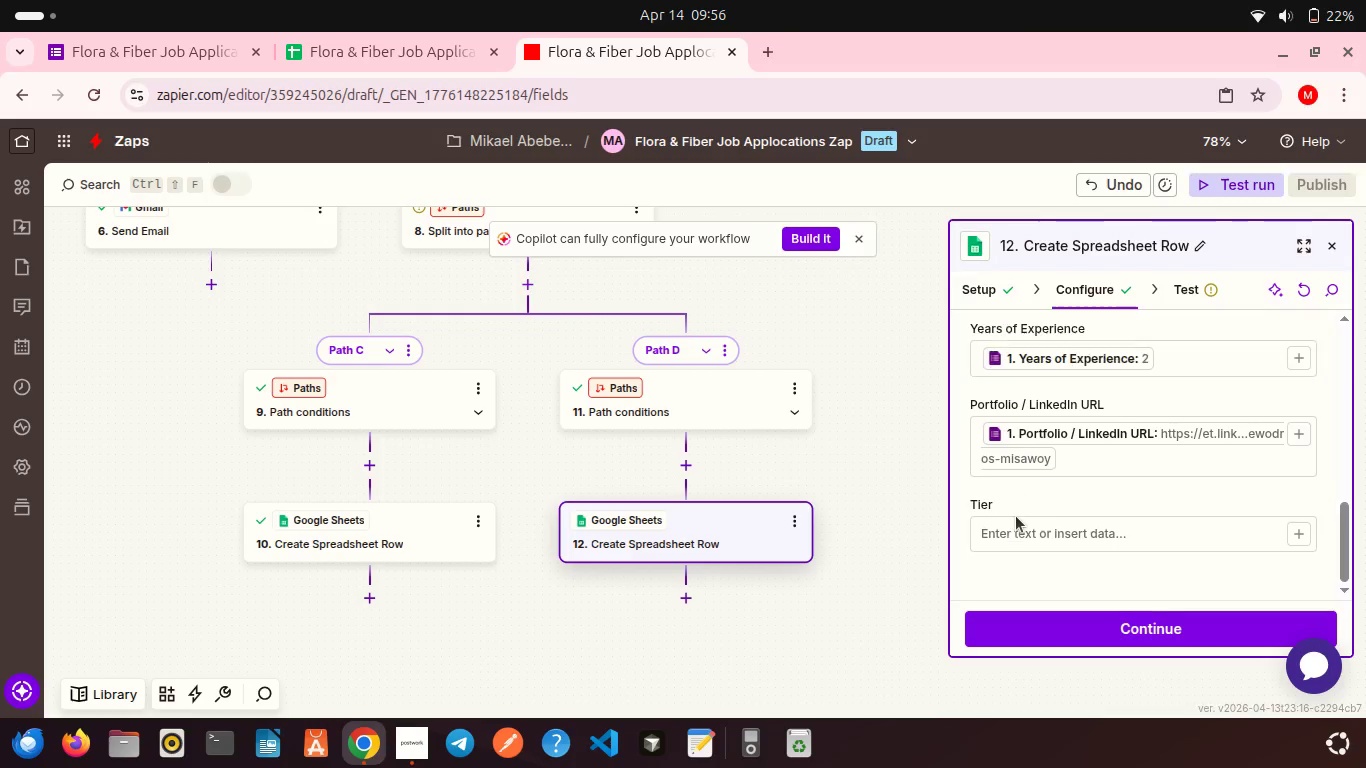 
scroll: coordinate [1016, 516], scroll_direction: down, amount: 3.0
 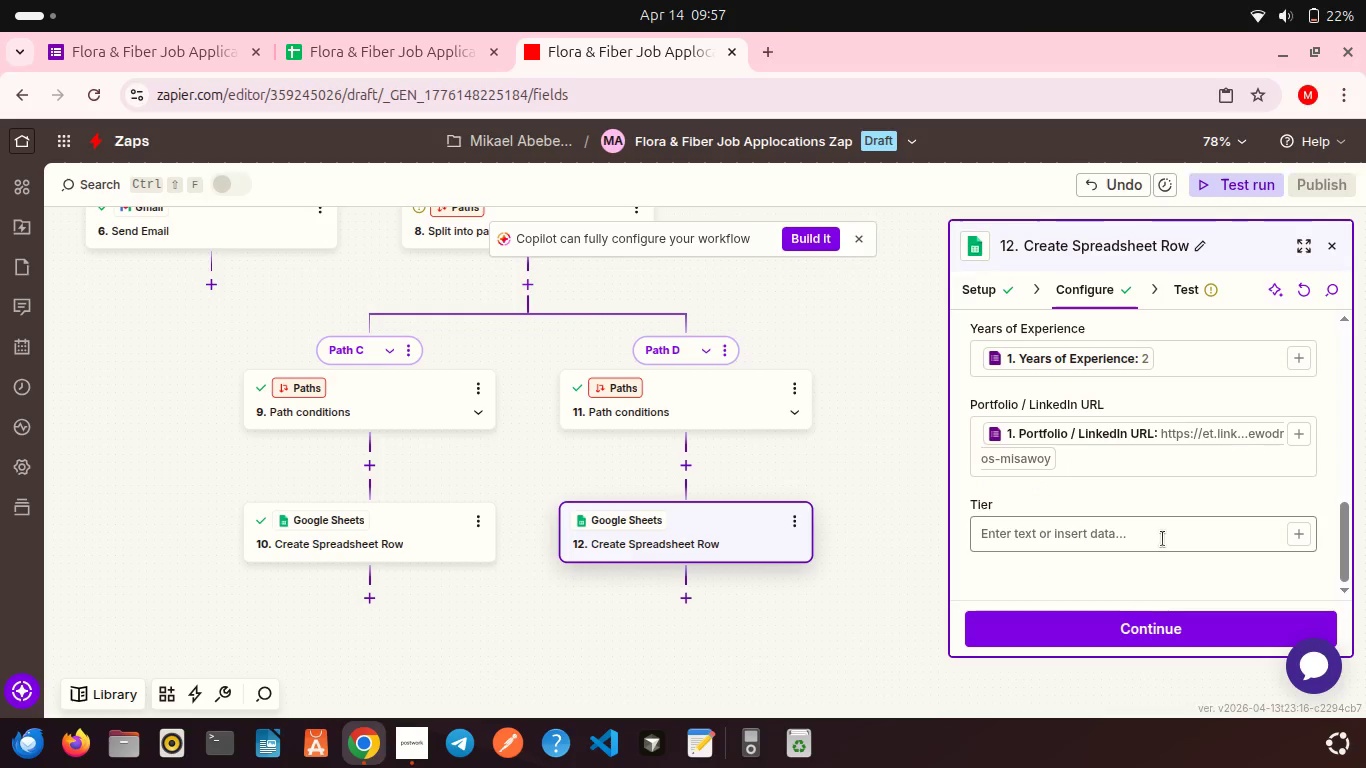 
left_click([1163, 539])
 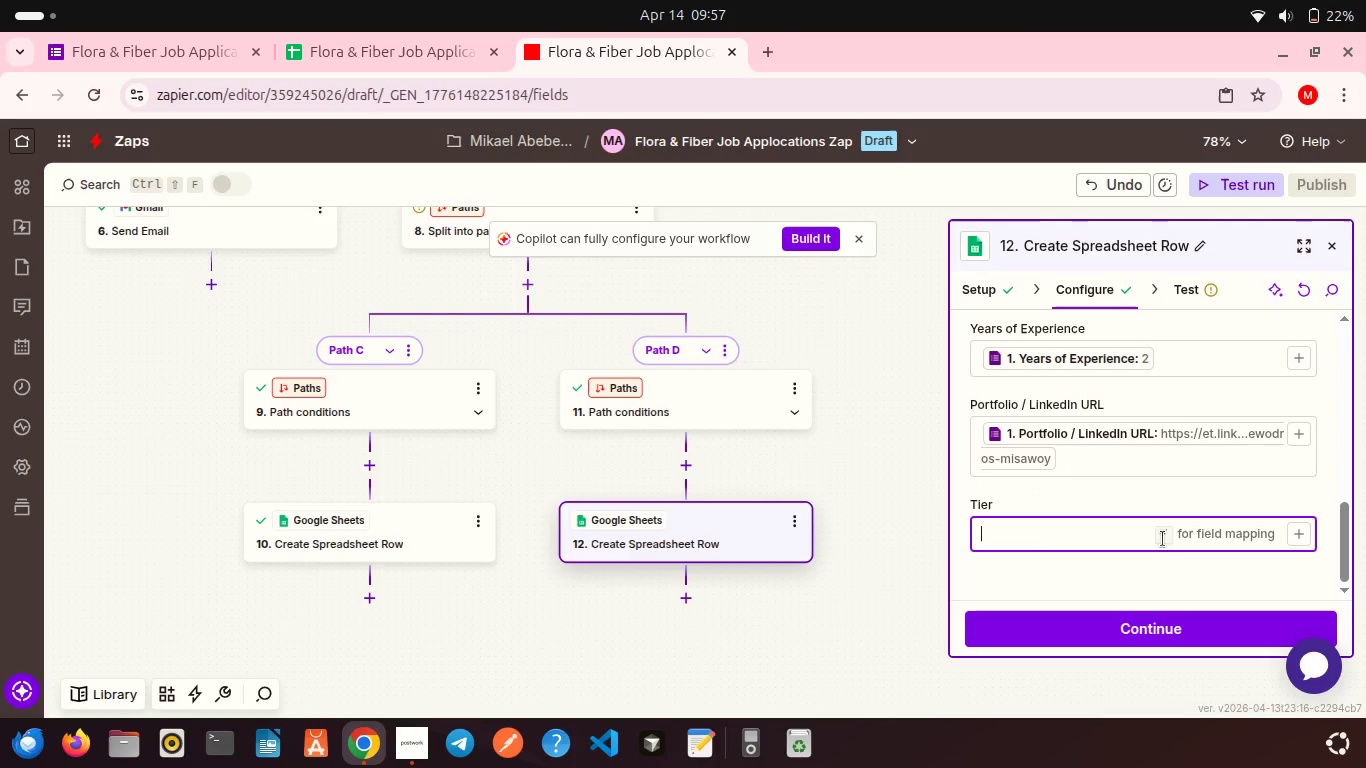 
type(Tier B)
 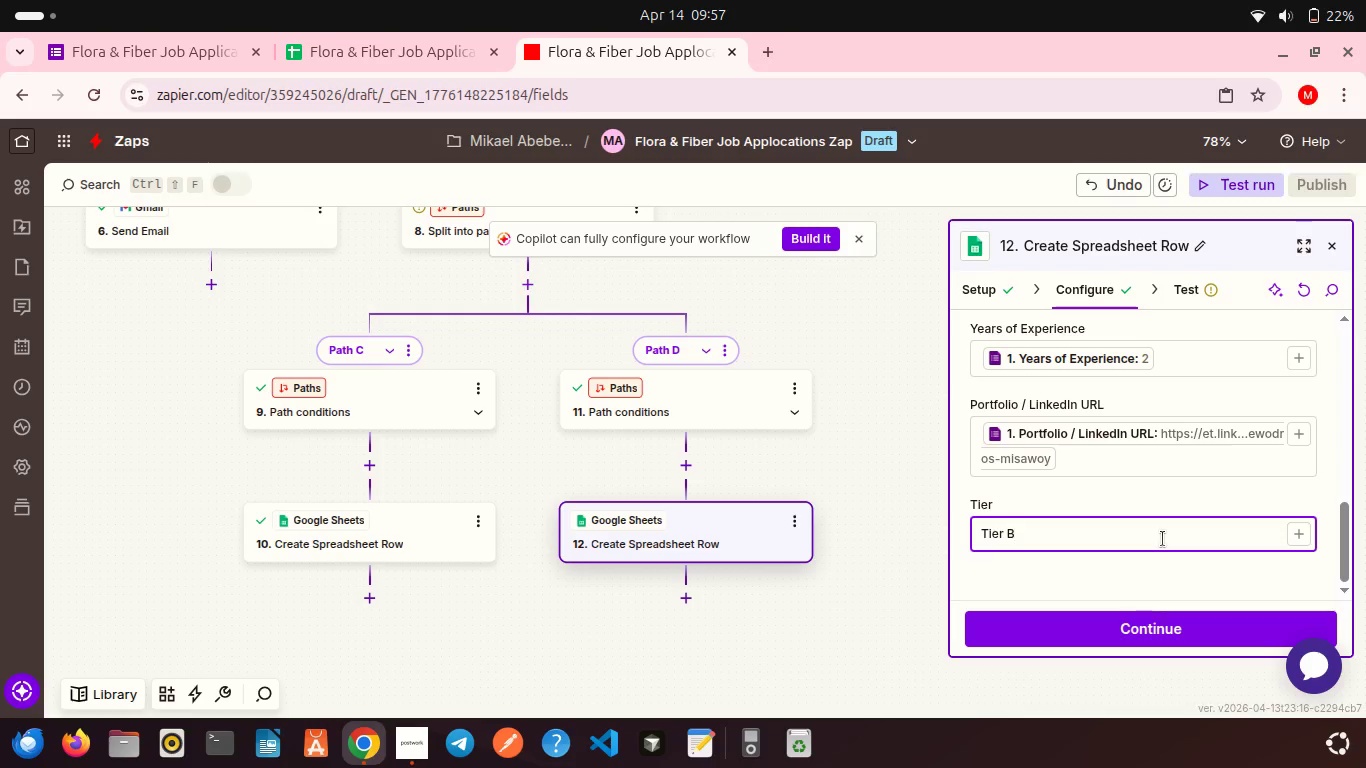 
scroll: coordinate [1182, 571], scroll_direction: down, amount: 7.0
 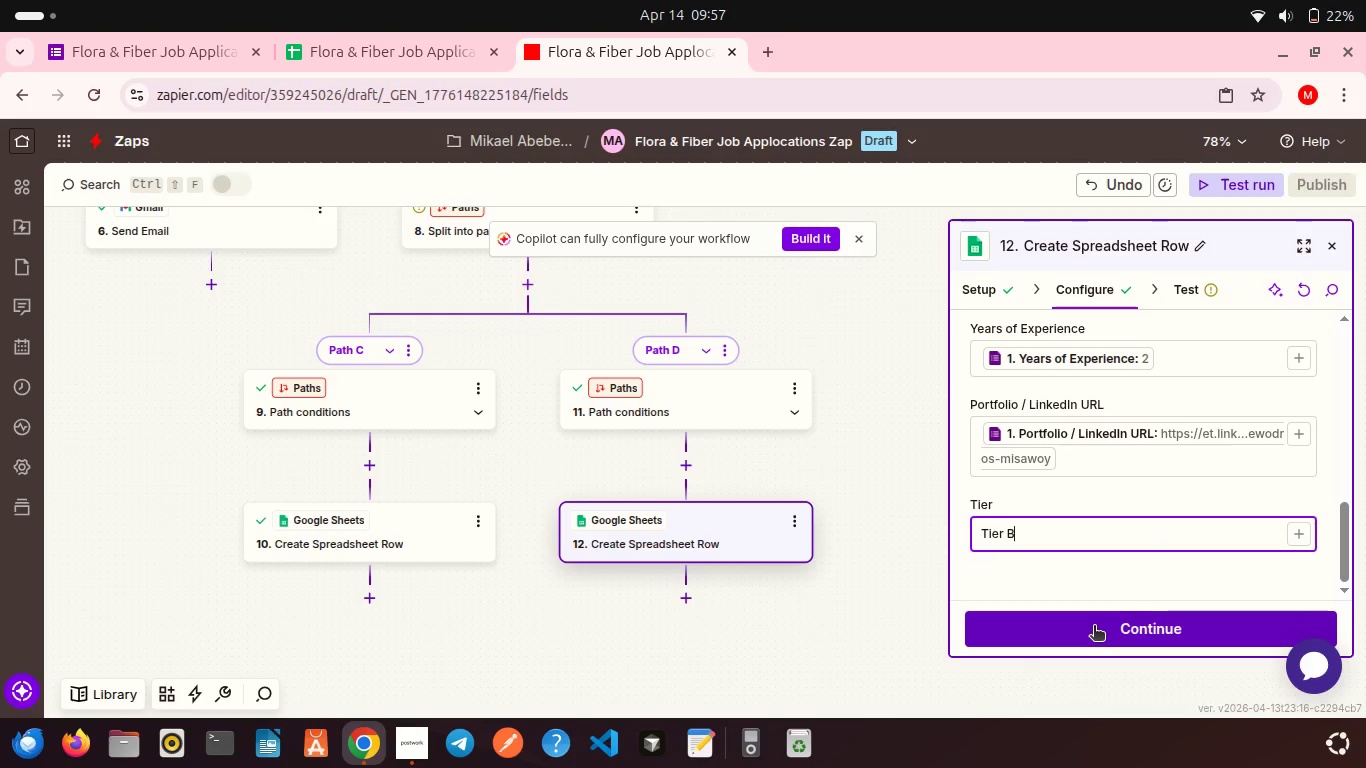 
key(Backspace)
 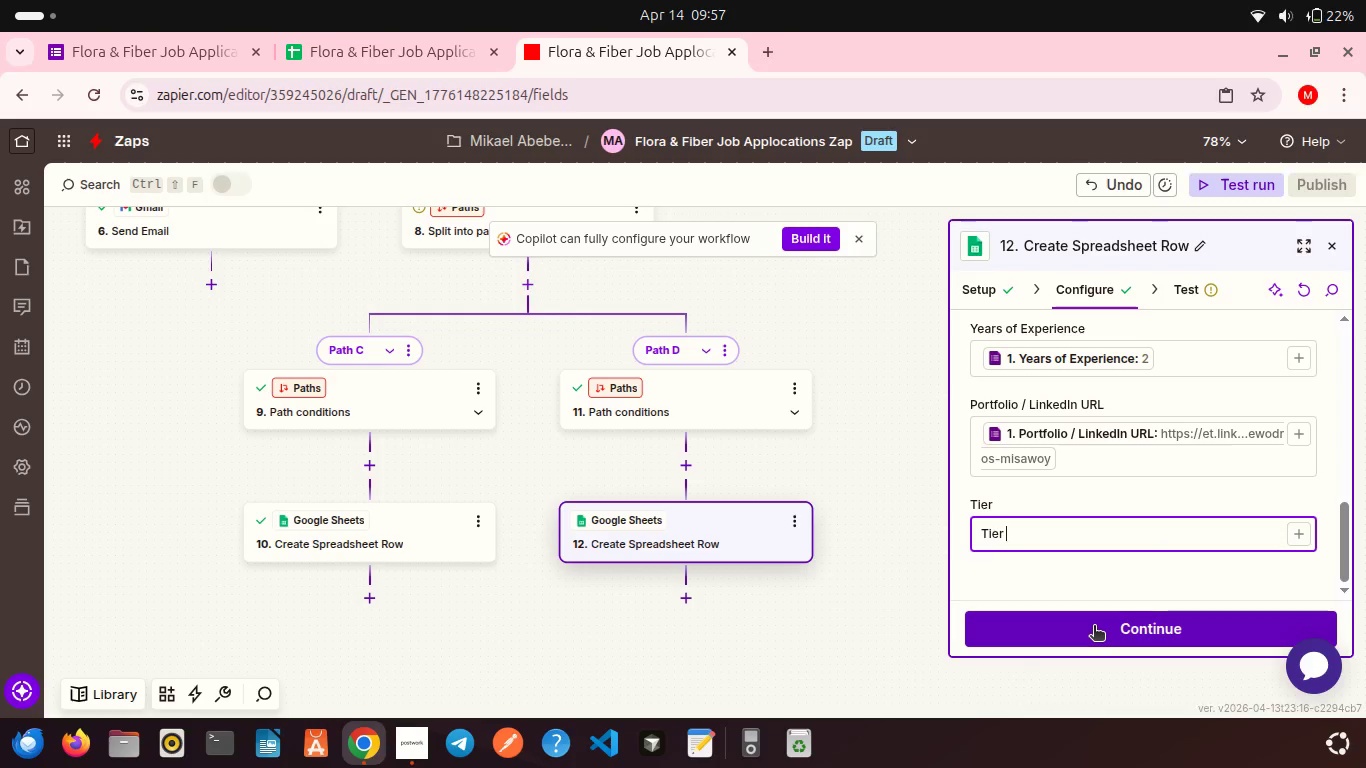 
key(Shift+A)
 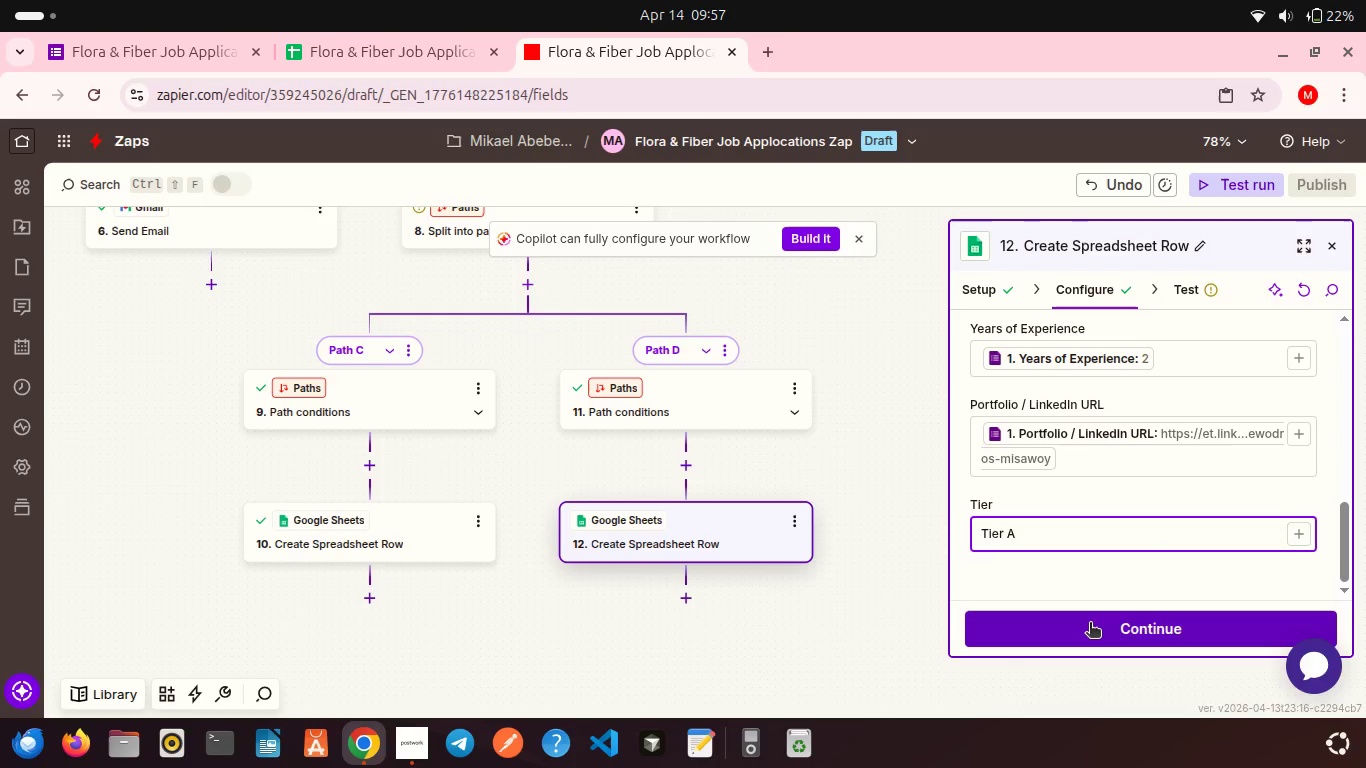 
left_click([1090, 624])
 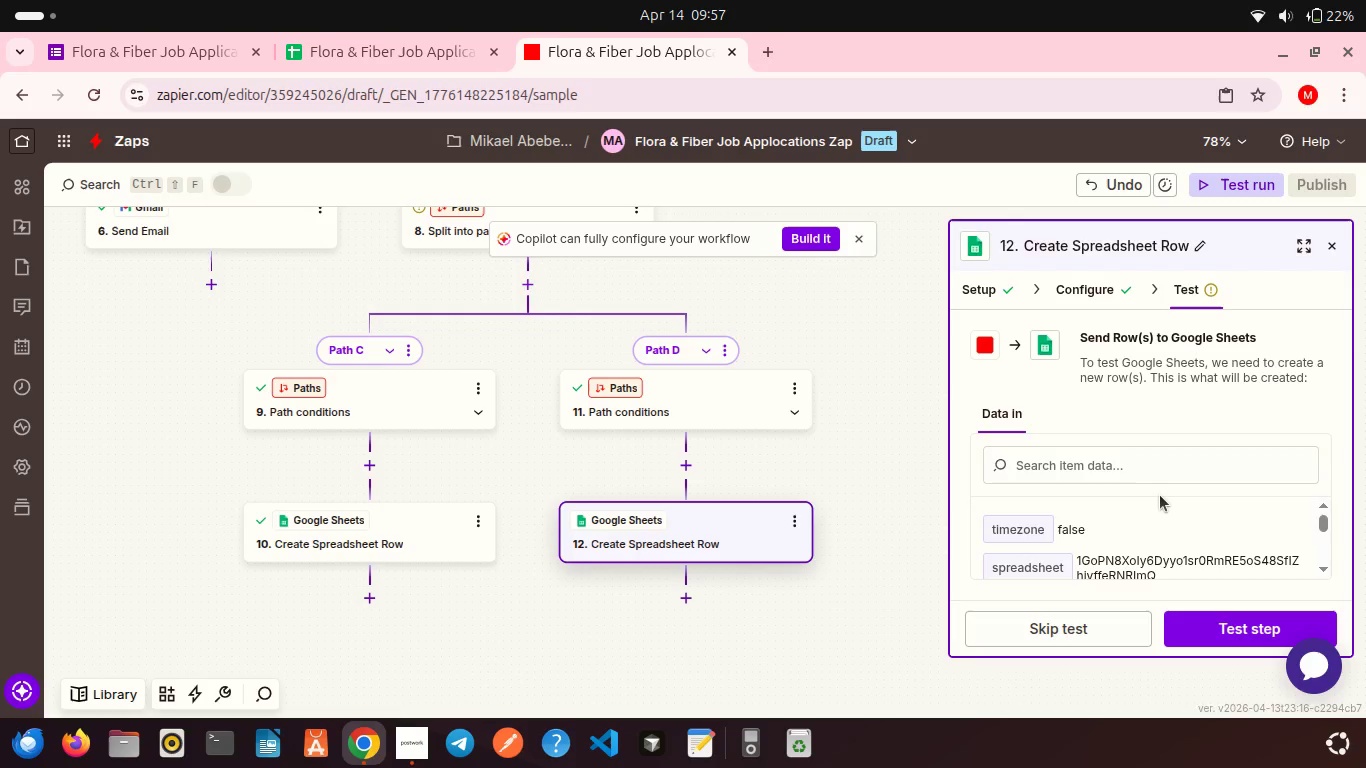 
scroll: coordinate [1160, 495], scroll_direction: down, amount: 11.0
 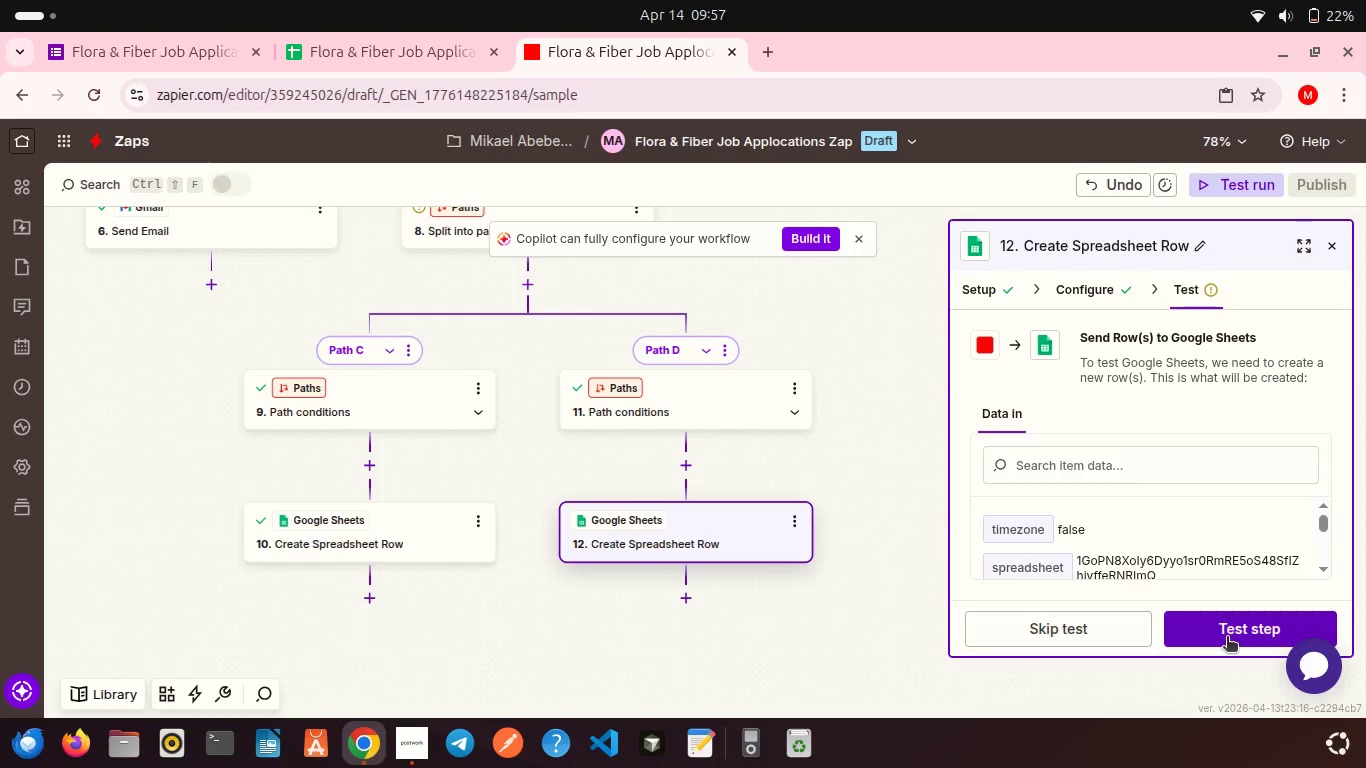 
left_click([1227, 638])
 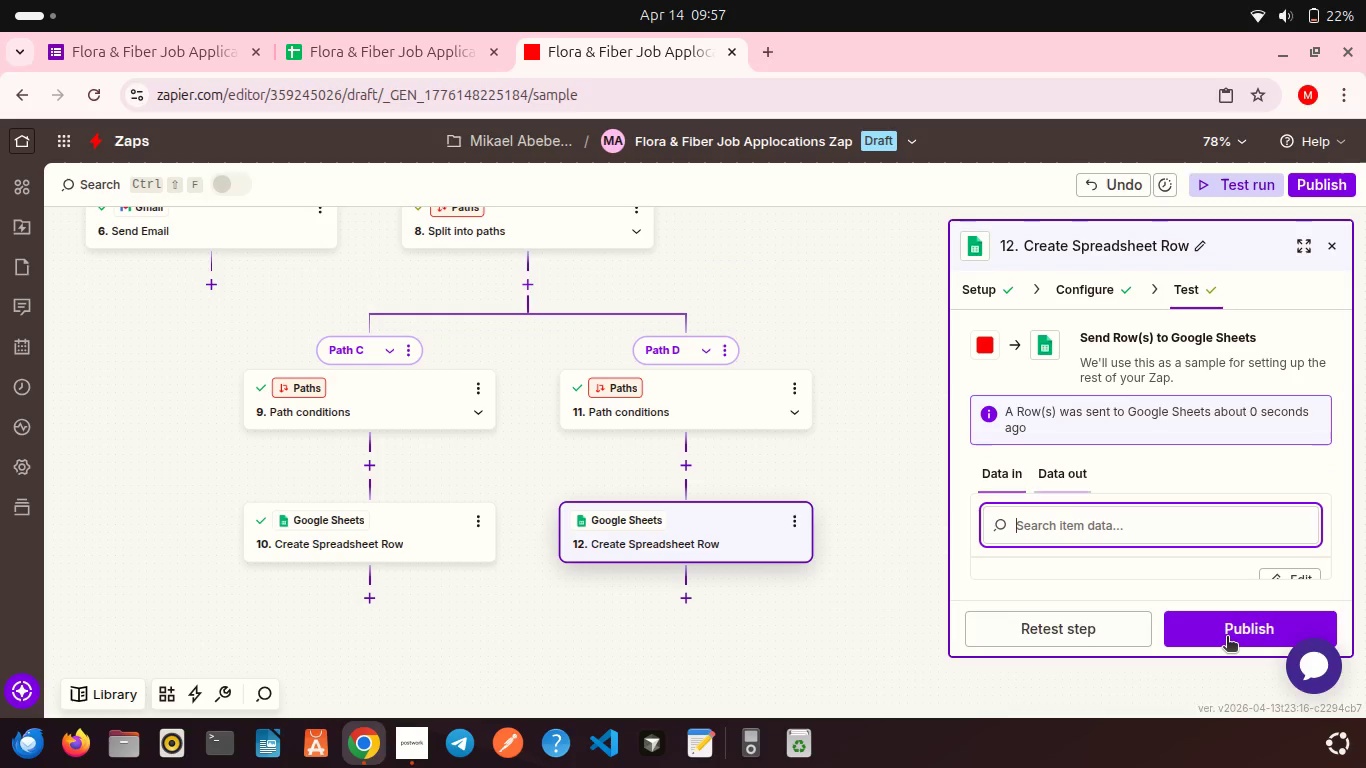 
scroll: coordinate [1162, 506], scroll_direction: down, amount: 11.0
 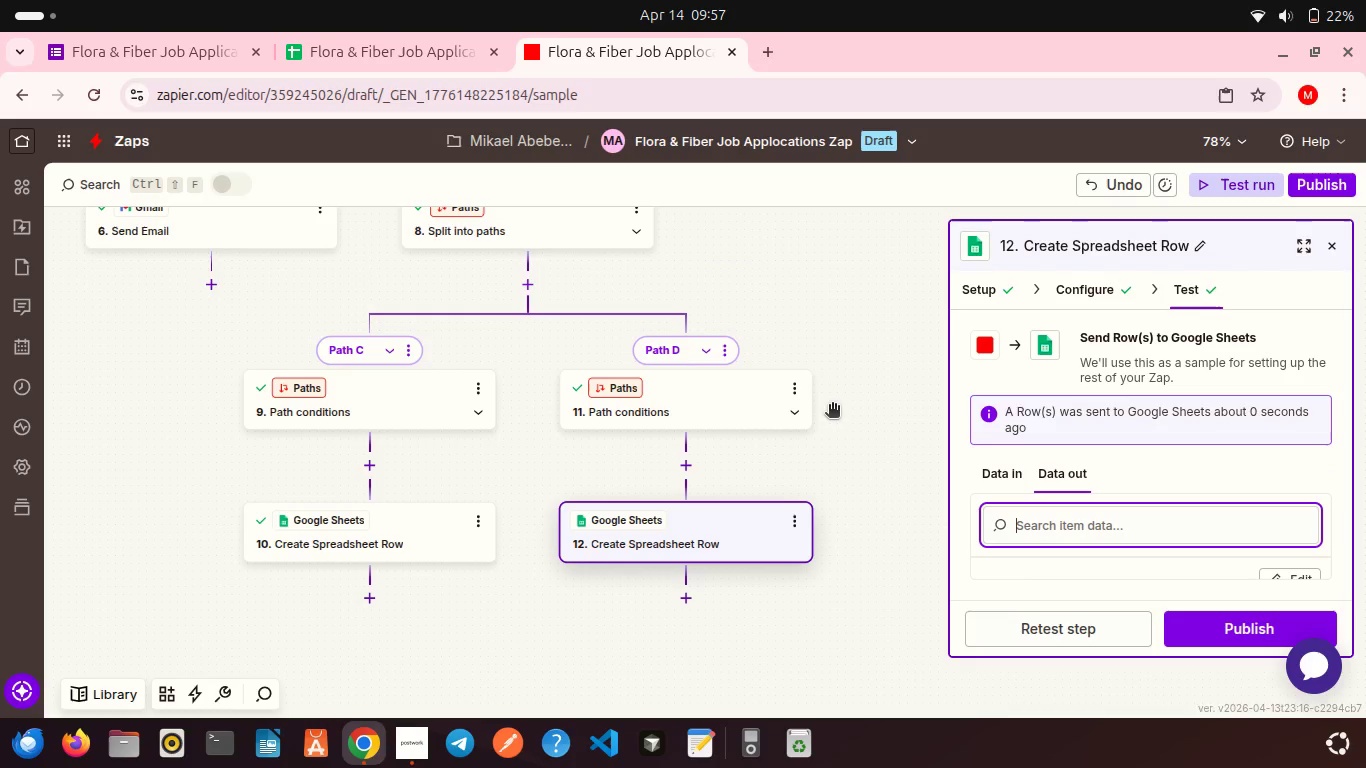 
scroll: coordinate [832, 406], scroll_direction: up, amount: 11.0
 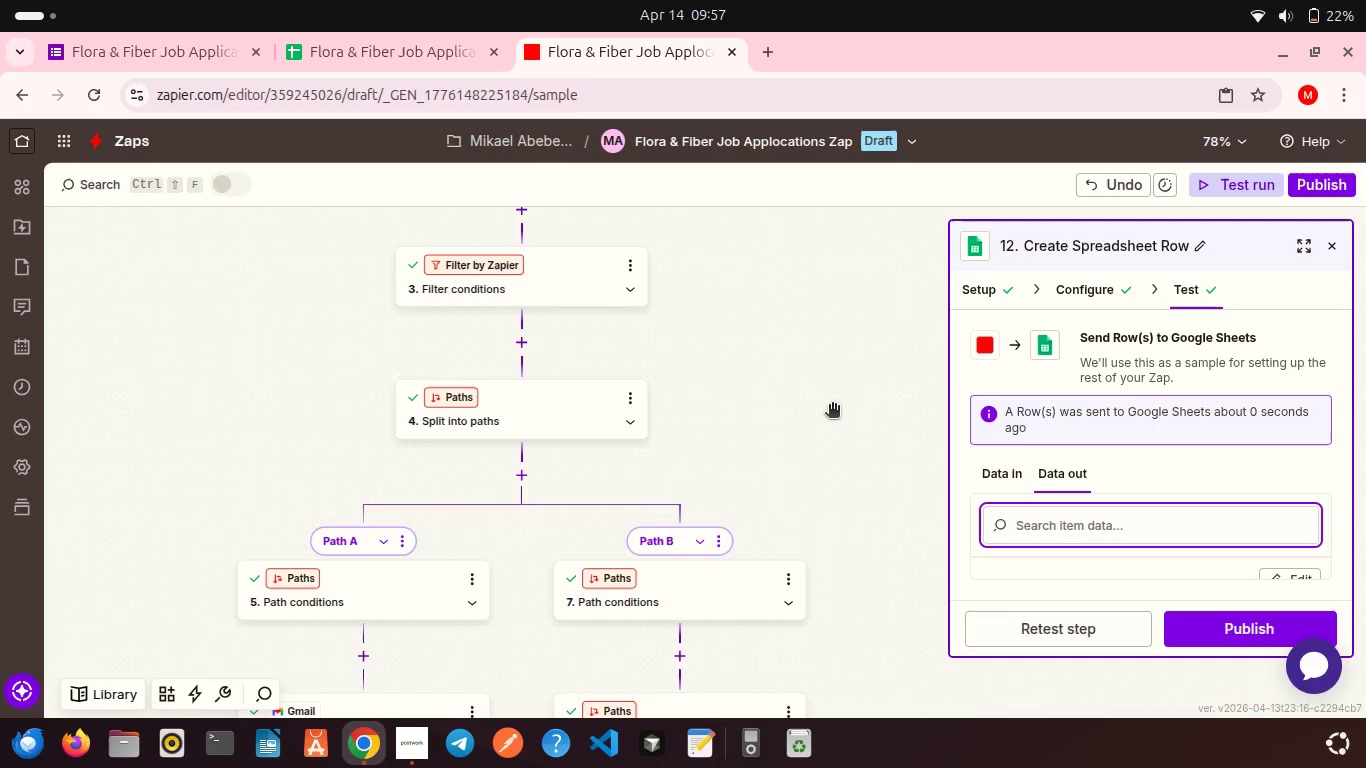 
wait(11.31)
 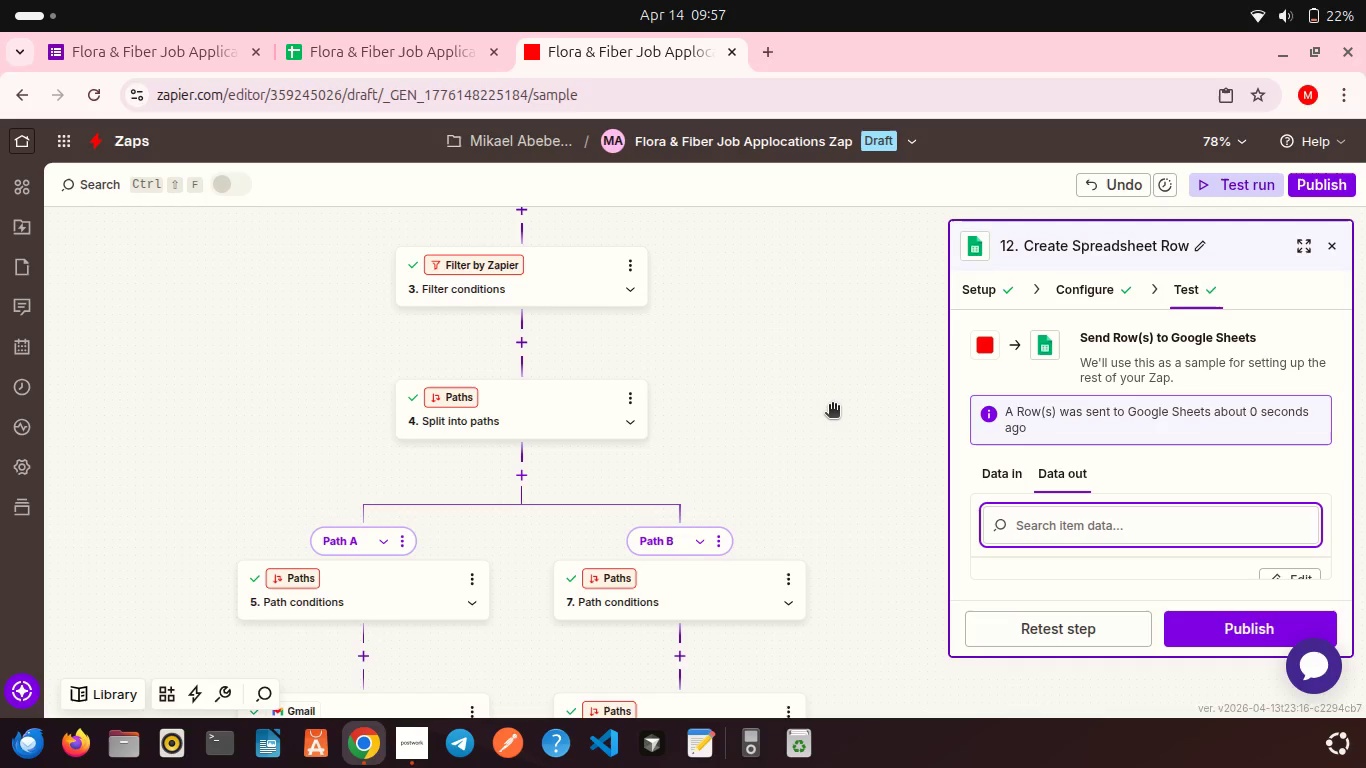 
scroll: coordinate [789, 450], scroll_direction: down, amount: 6.0
 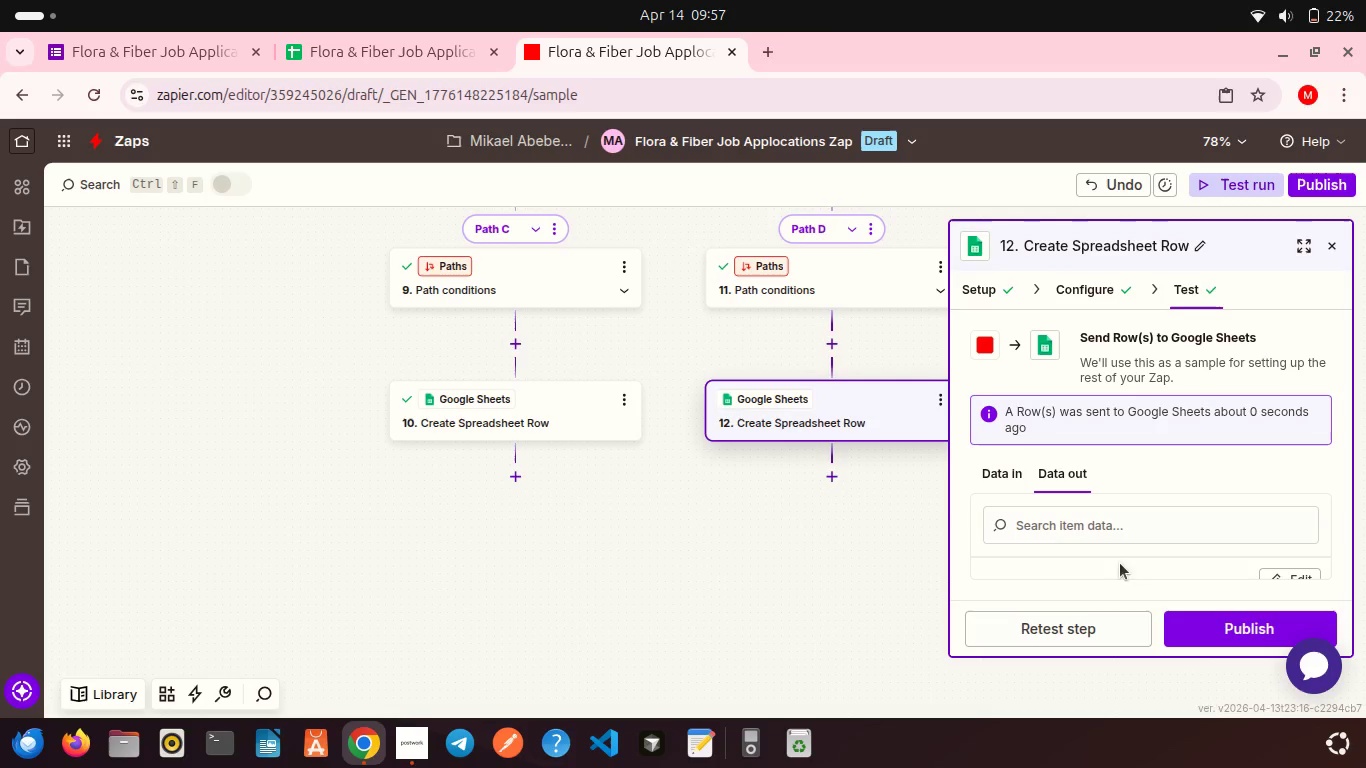 
left_click([781, 549])
 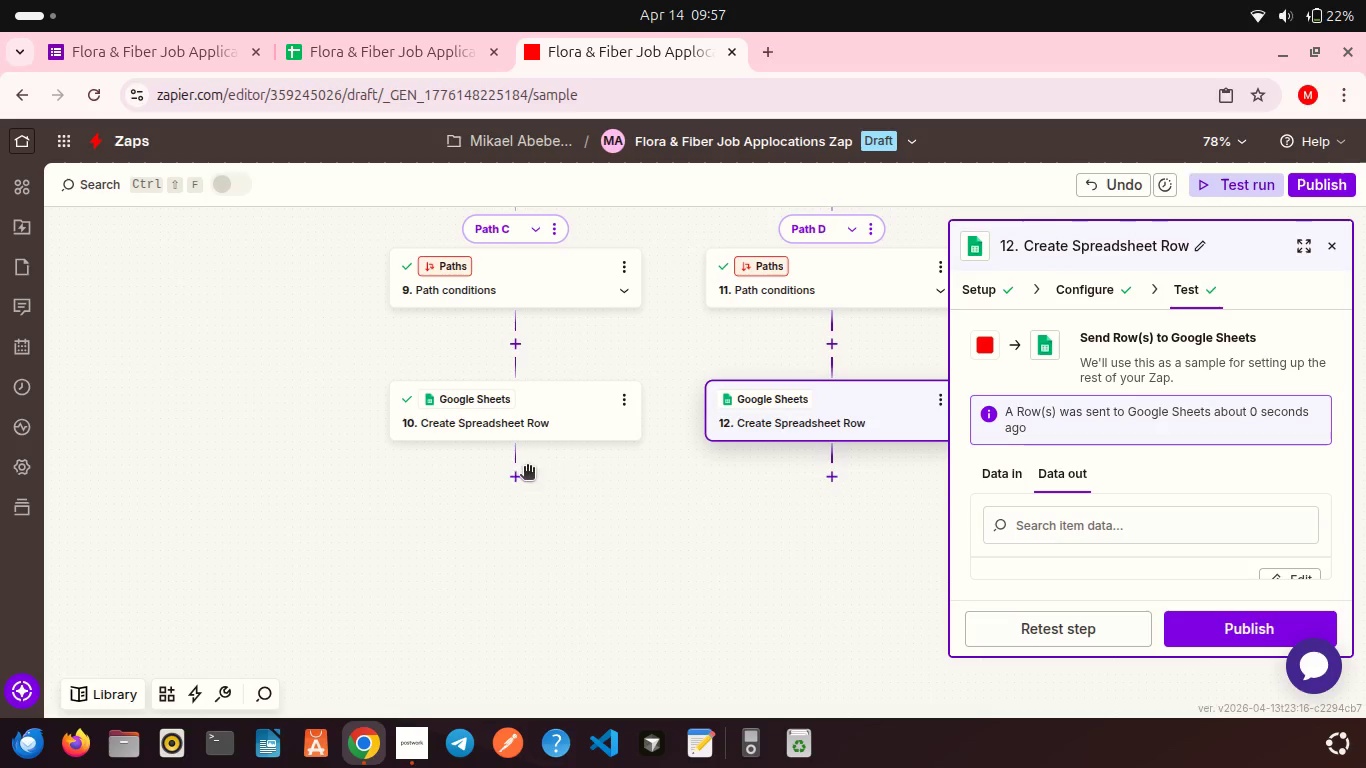 
left_click([512, 473])
 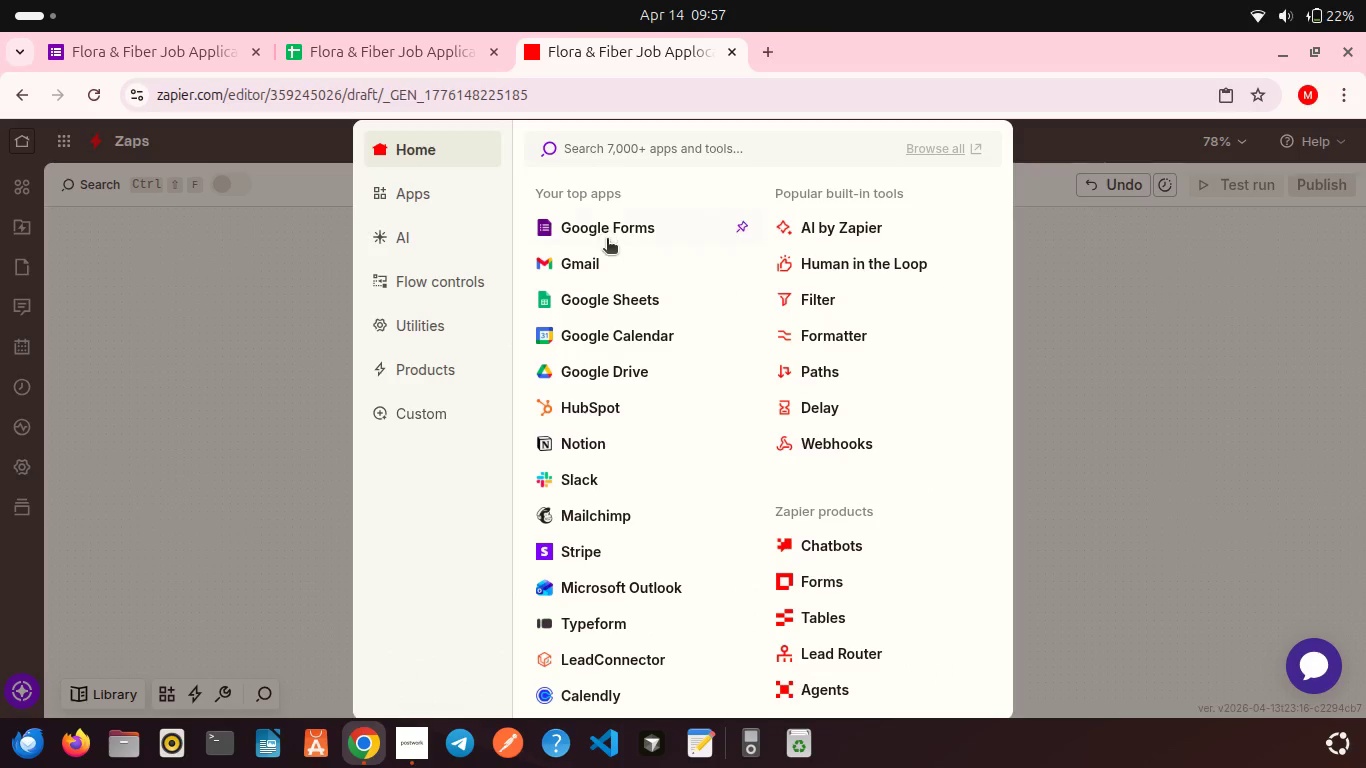 
left_click([601, 254])
 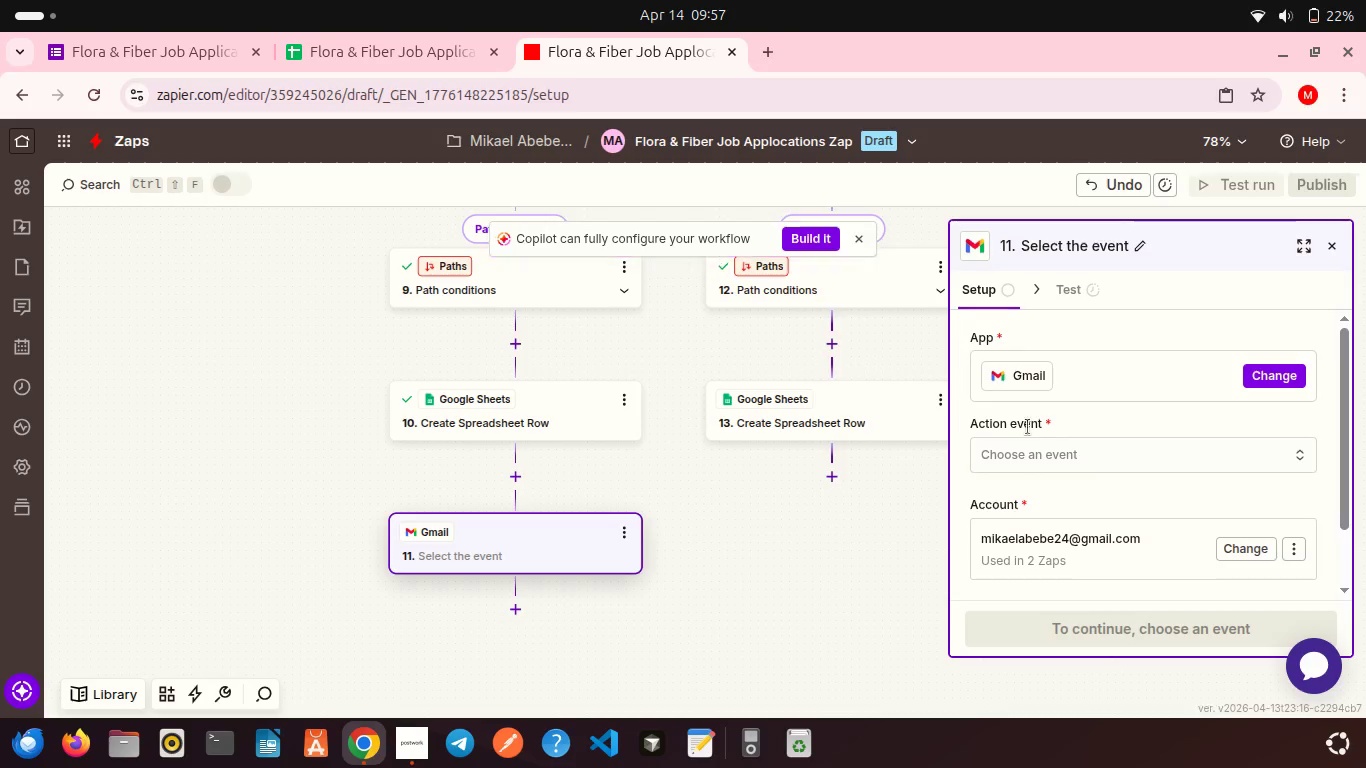 
left_click([1018, 452])
 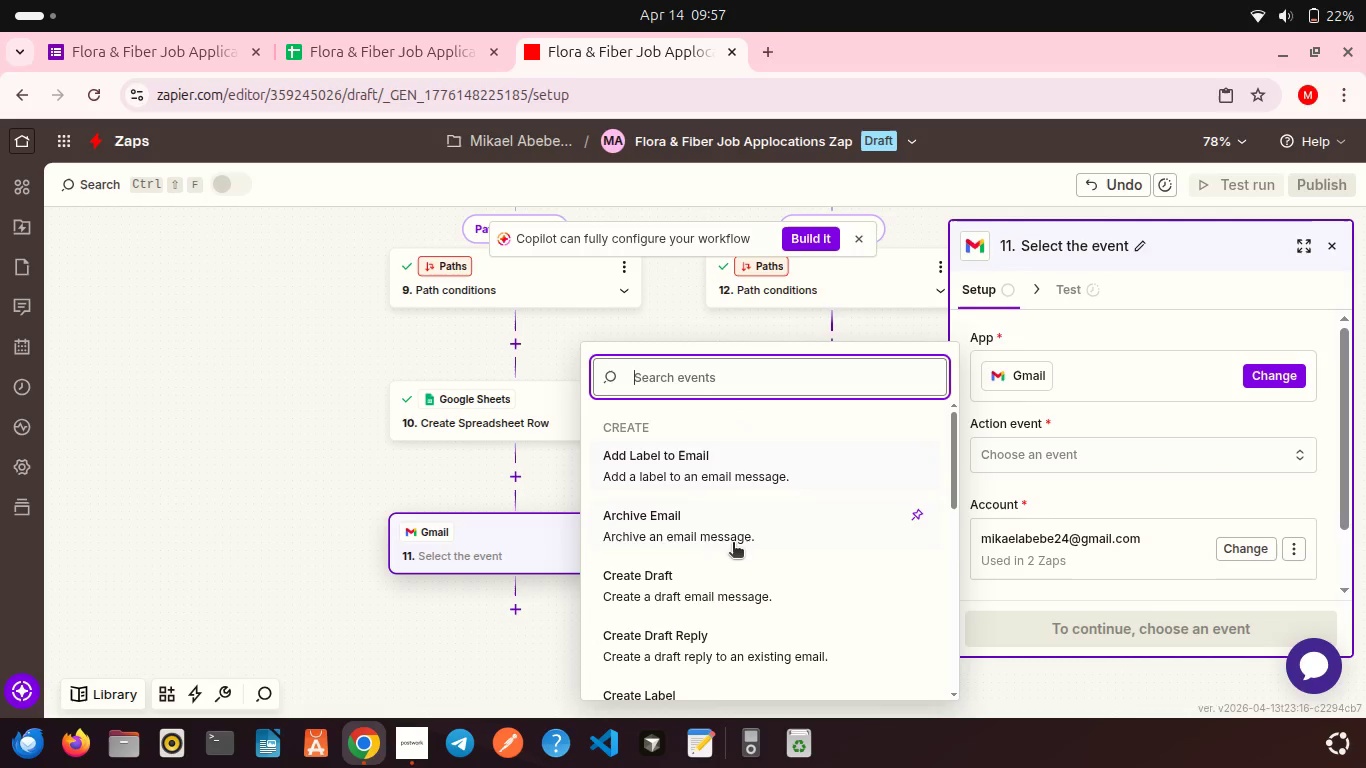 
left_click([732, 546])
 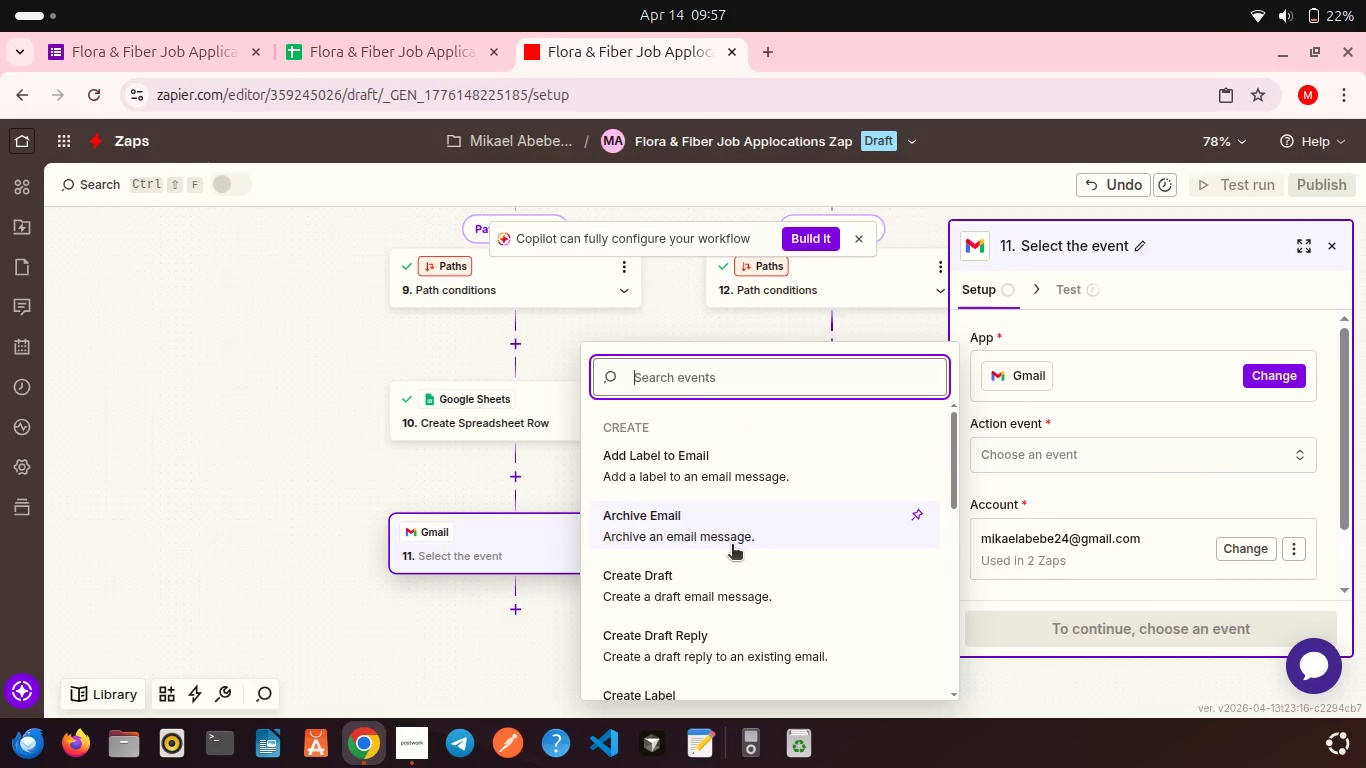 
type(se)
 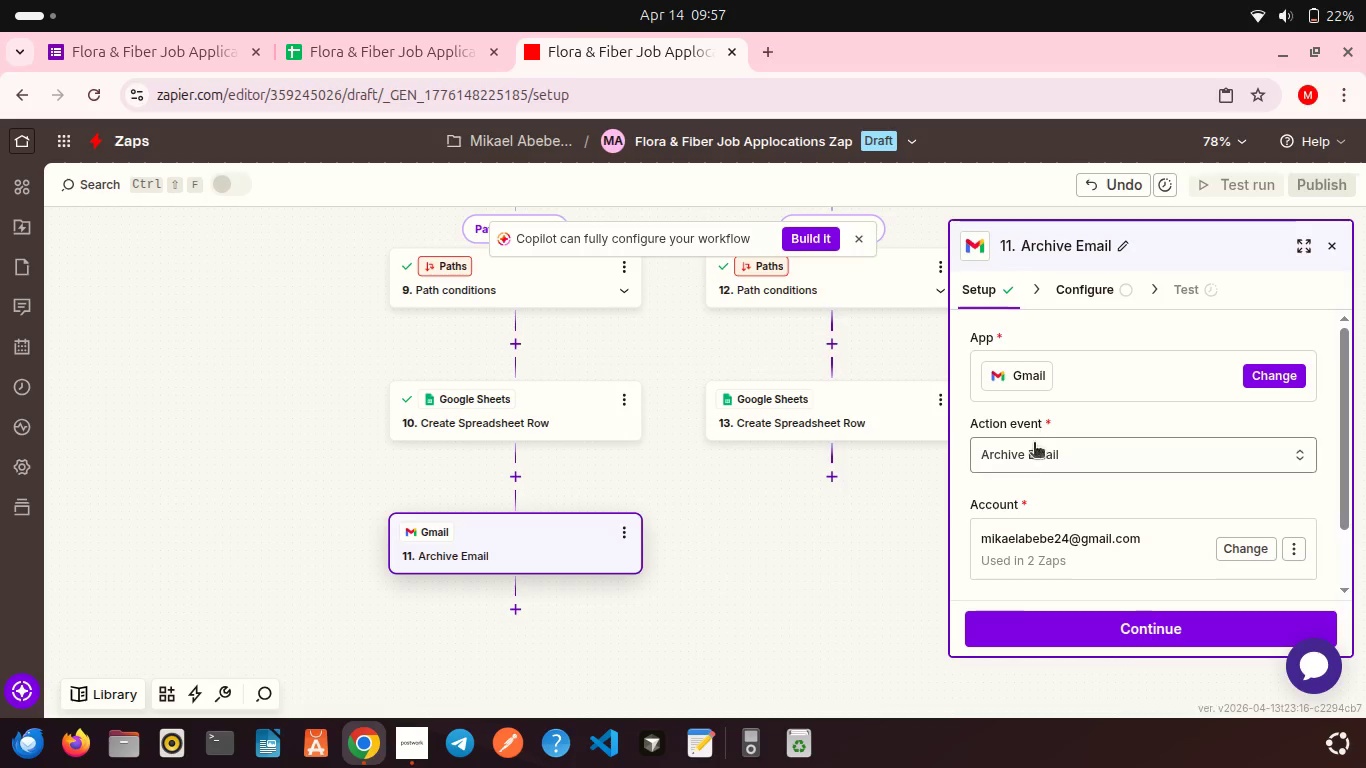 
left_click([1077, 455])
 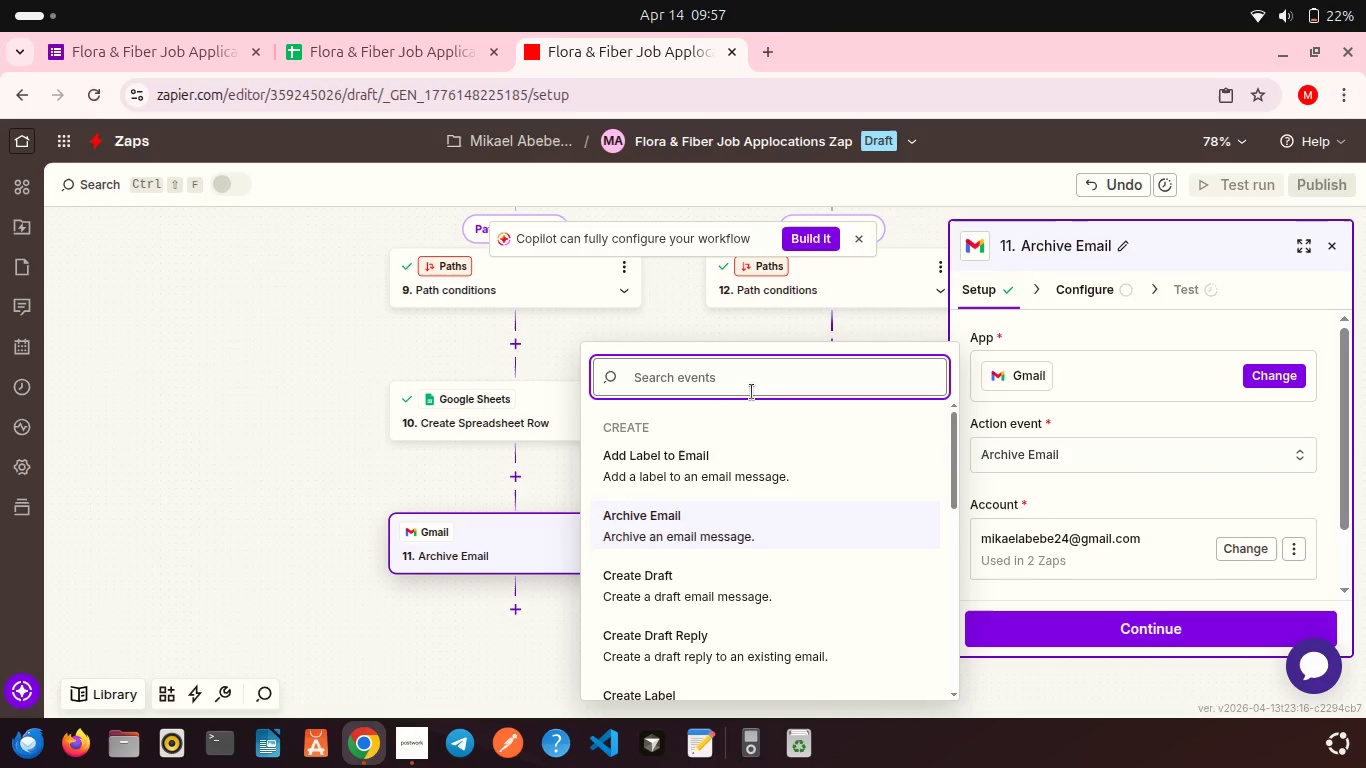 
type(send)
 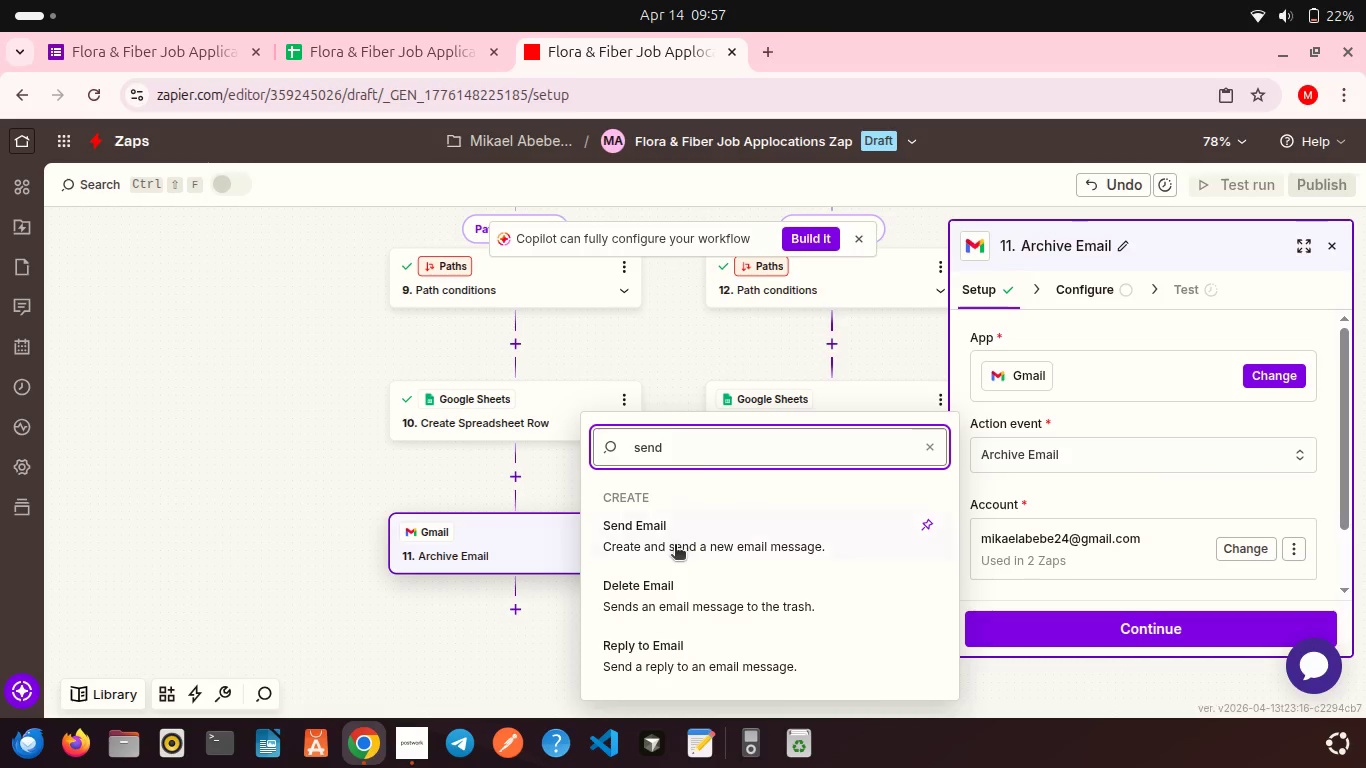 
left_click([675, 546])
 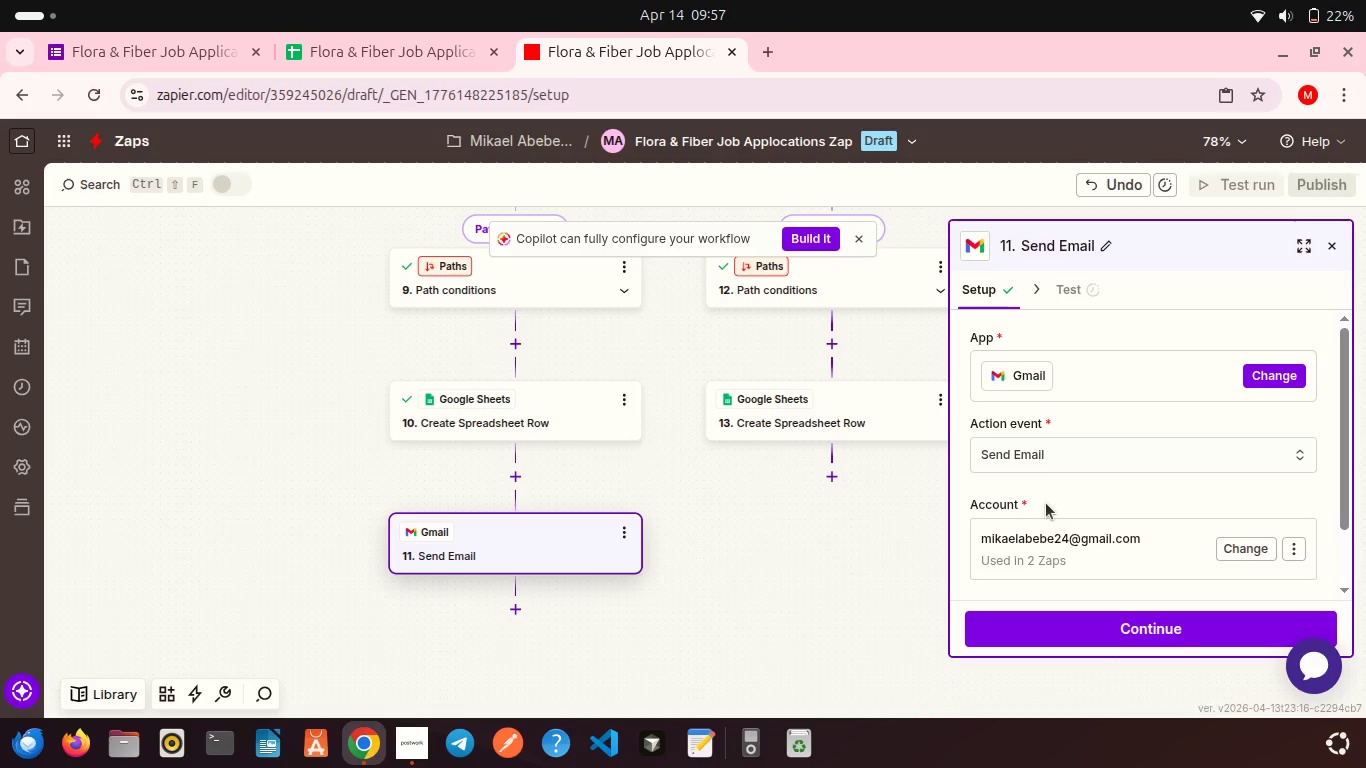 
scroll: coordinate [1046, 503], scroll_direction: down, amount: 10.0
 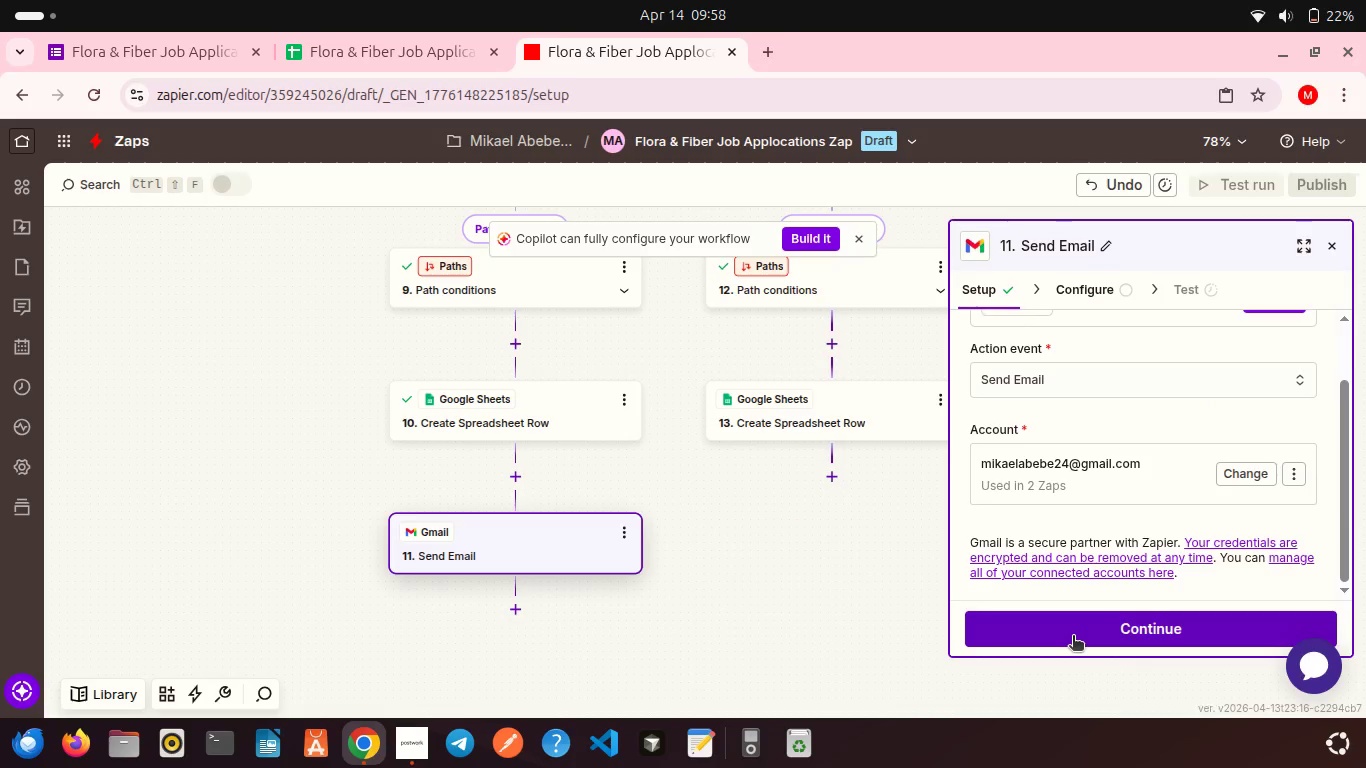 
left_click([1073, 637])
 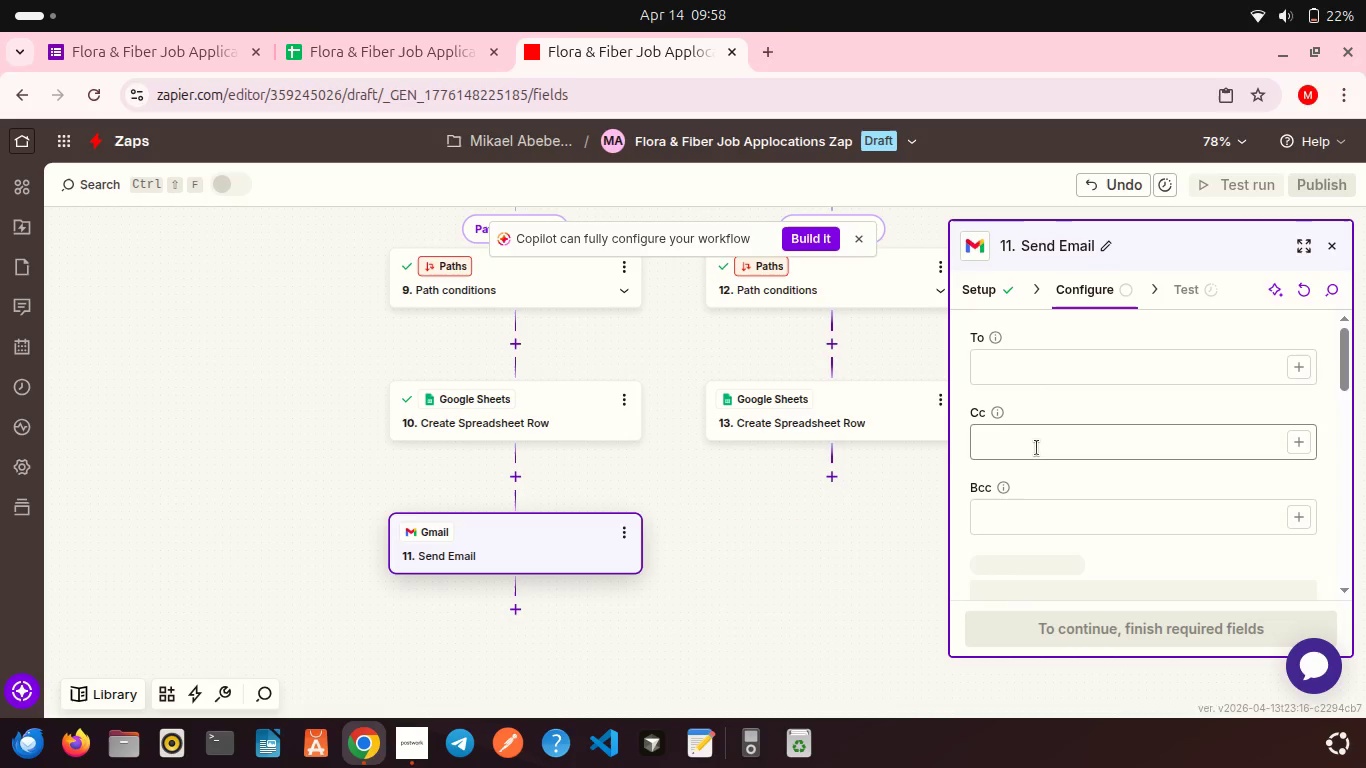 
scroll: coordinate [1037, 448], scroll_direction: down, amount: 1.0
 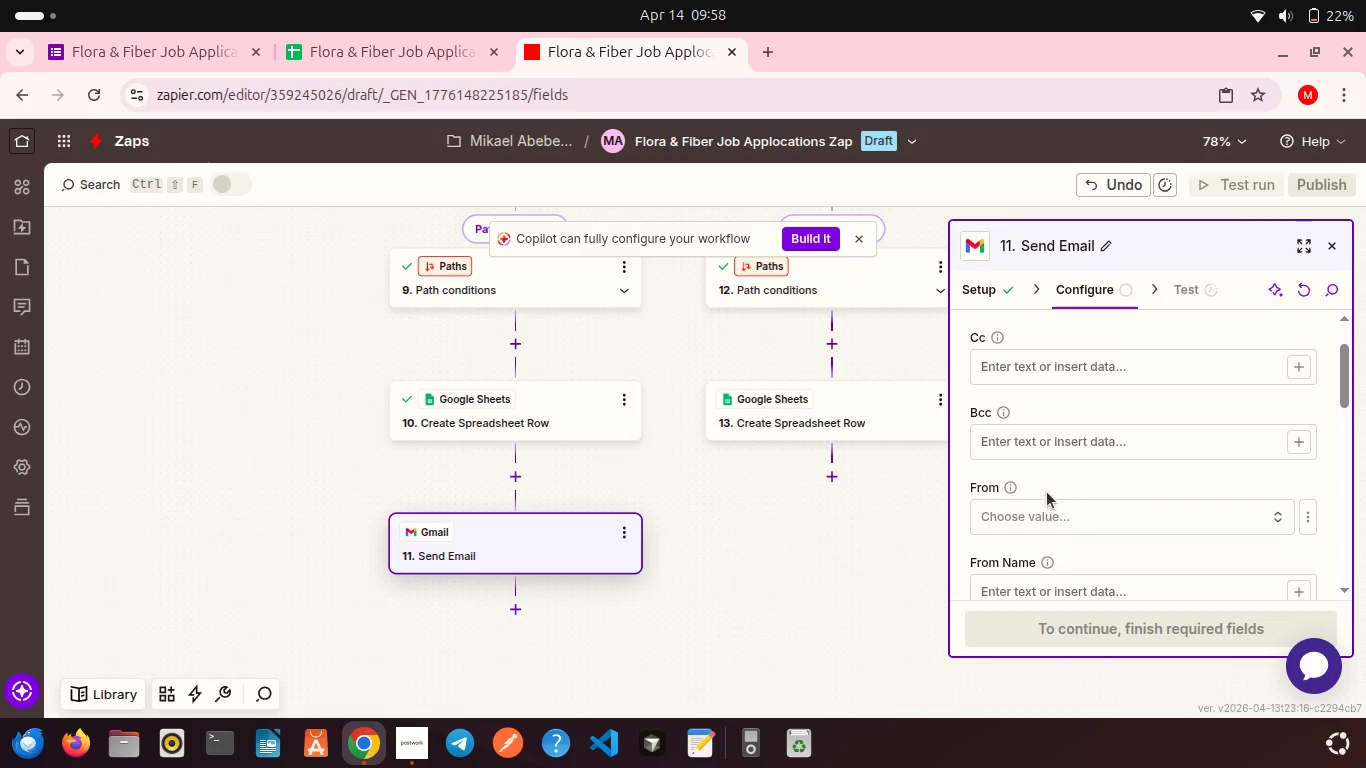 
scroll: coordinate [1053, 420], scroll_direction: up, amount: 3.0
 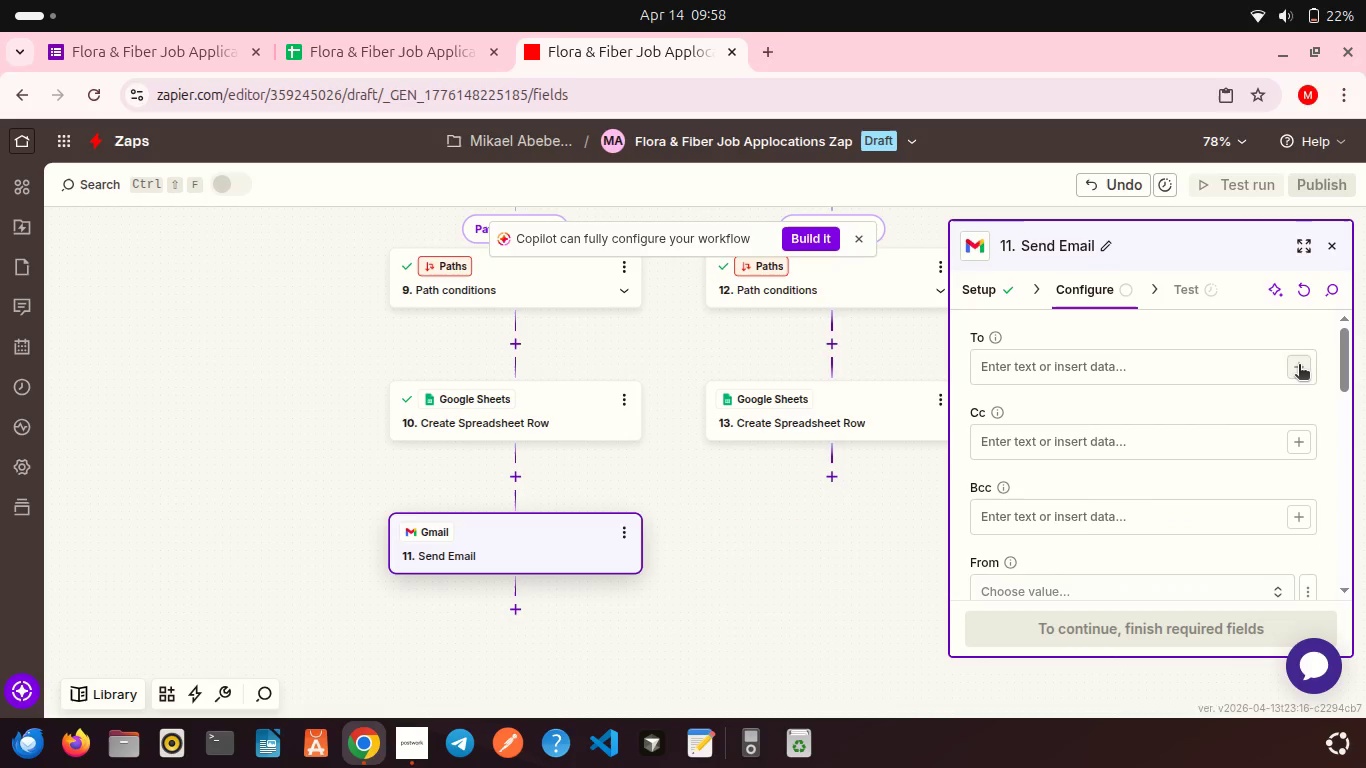 
left_click([1299, 366])
 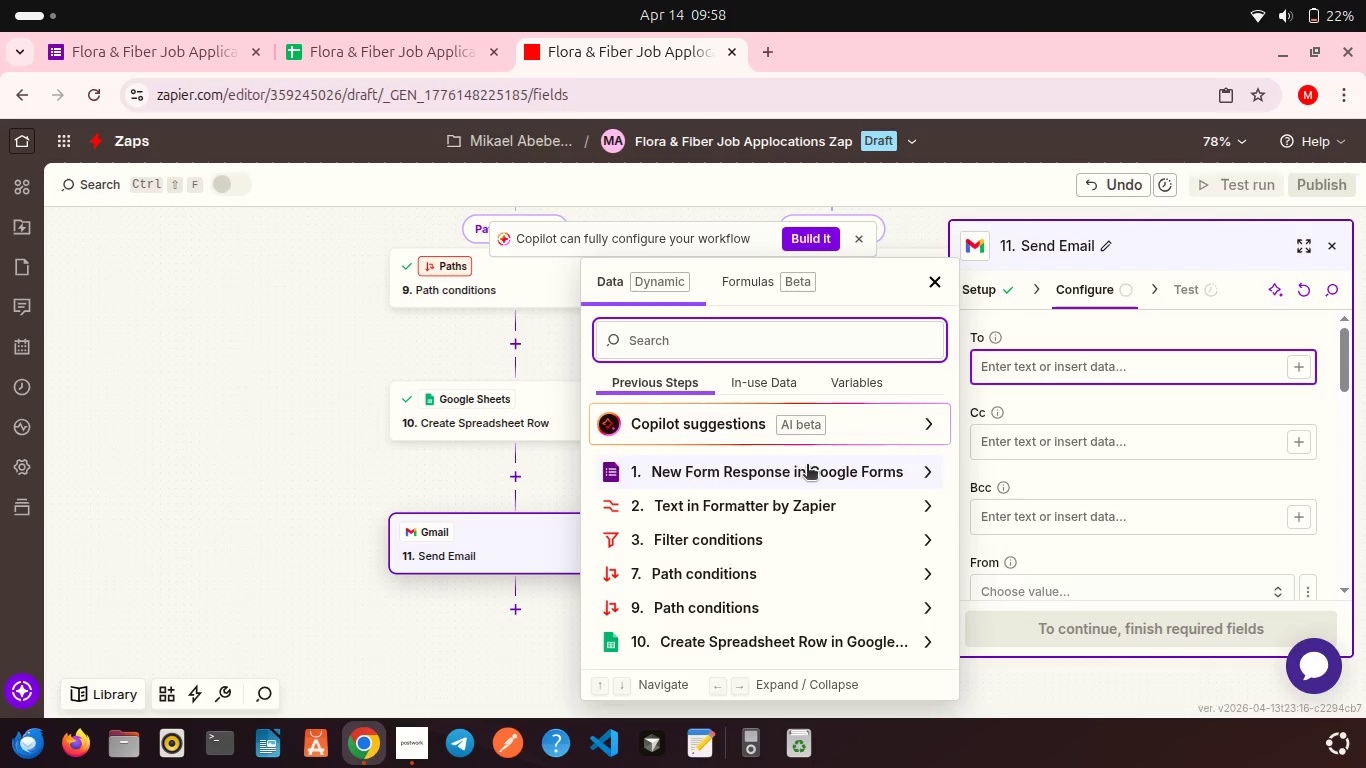 
left_click([807, 466])
 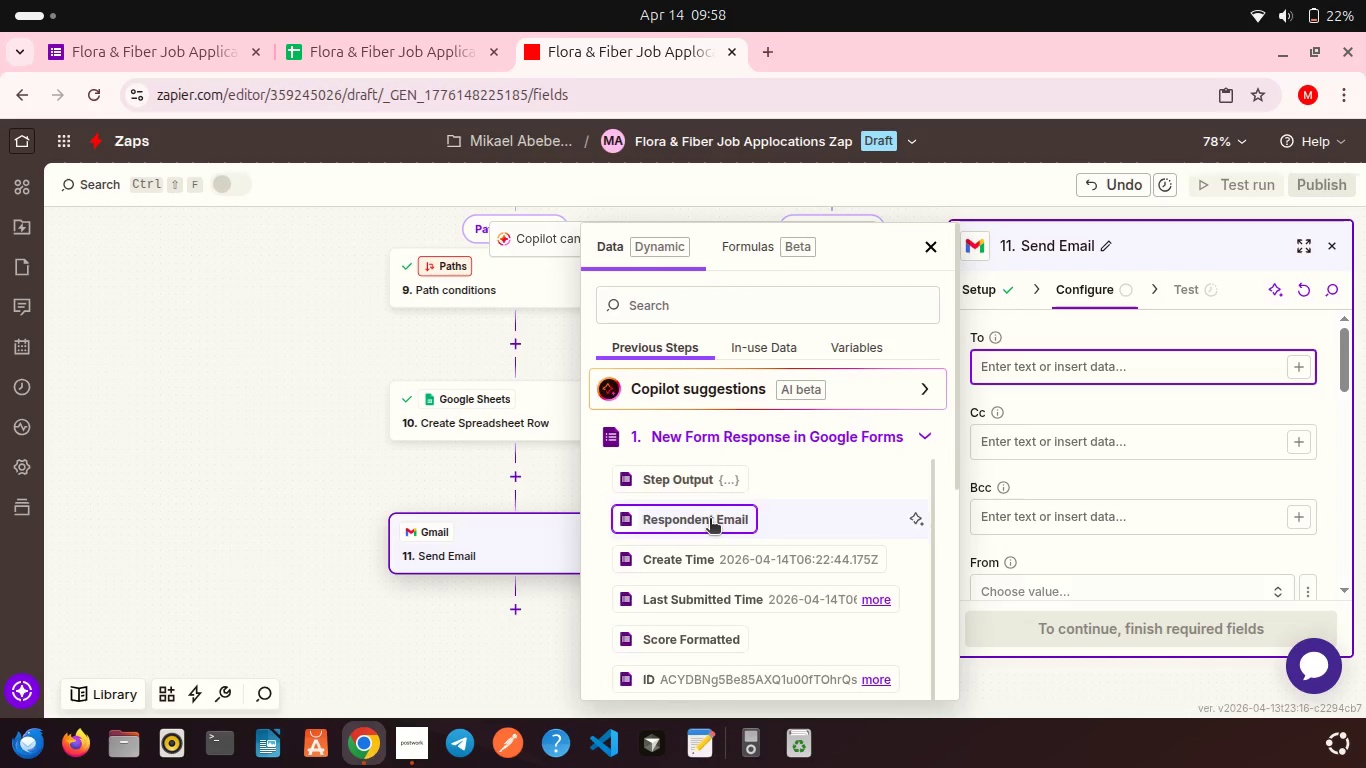 
scroll: coordinate [701, 474], scroll_direction: down, amount: 3.0
 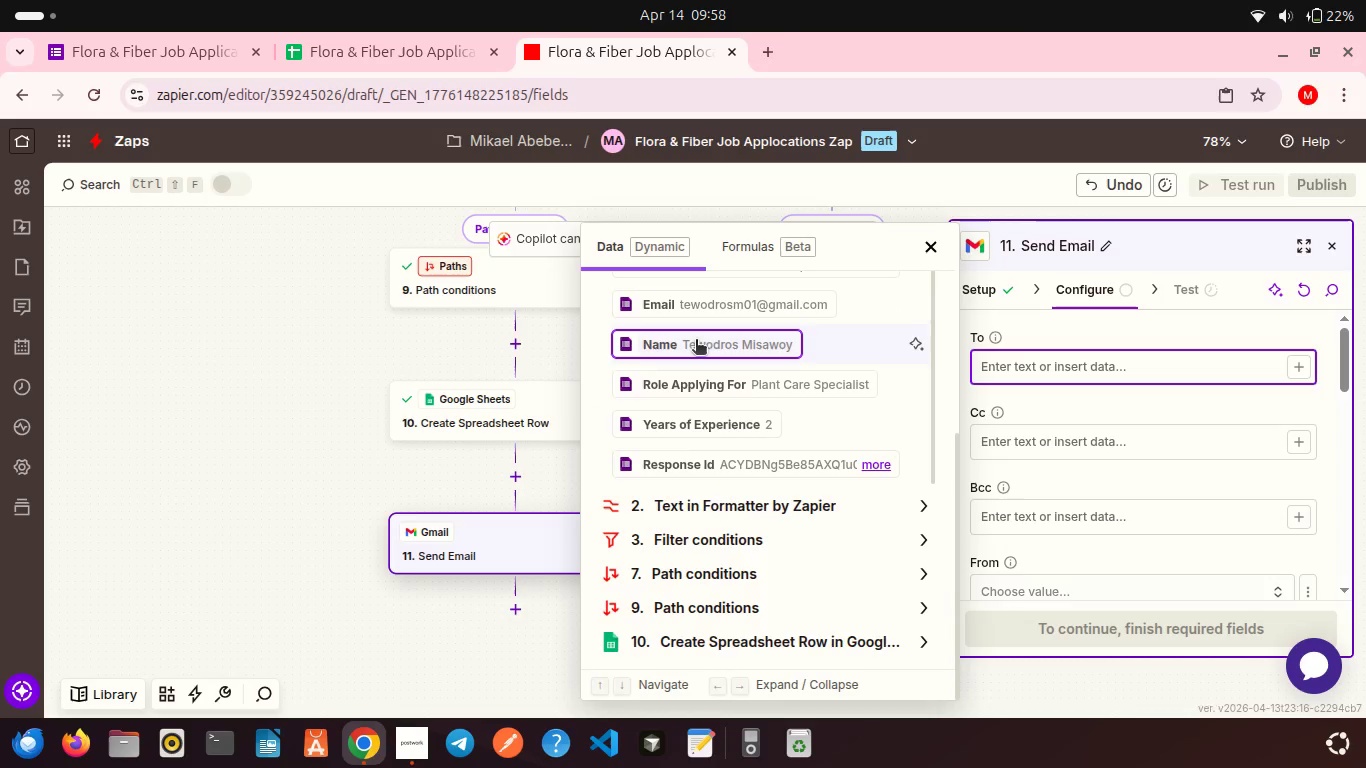 
left_click([696, 341])
 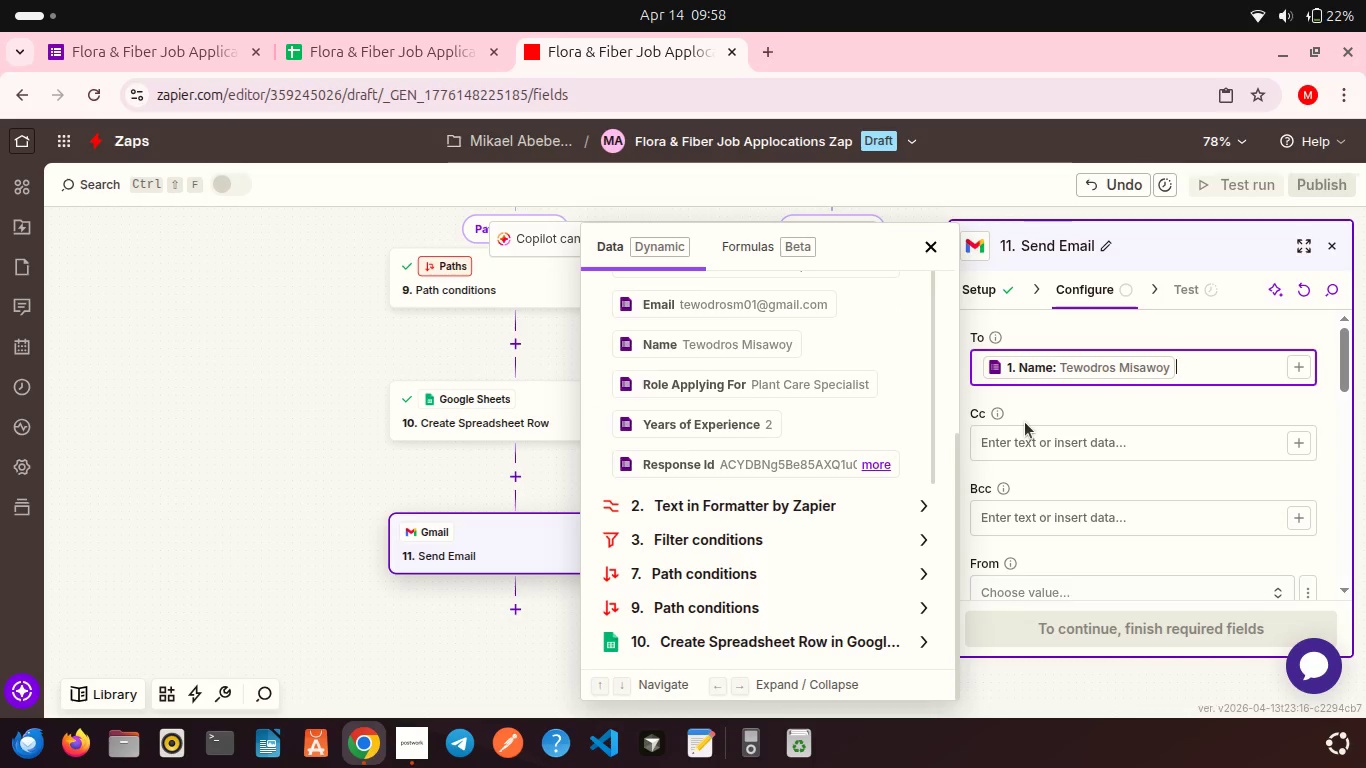 
left_click([1019, 417])
 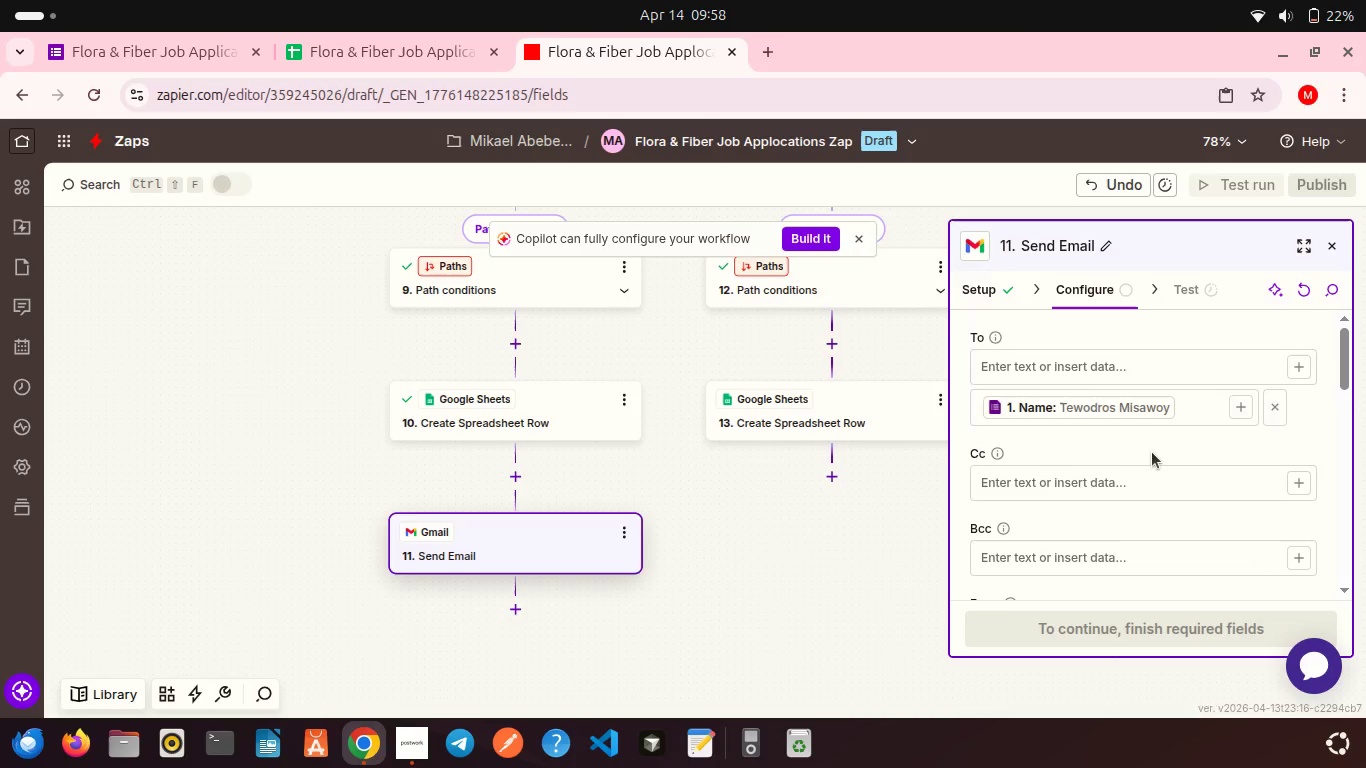 
scroll: coordinate [1152, 452], scroll_direction: down, amount: 1.0
 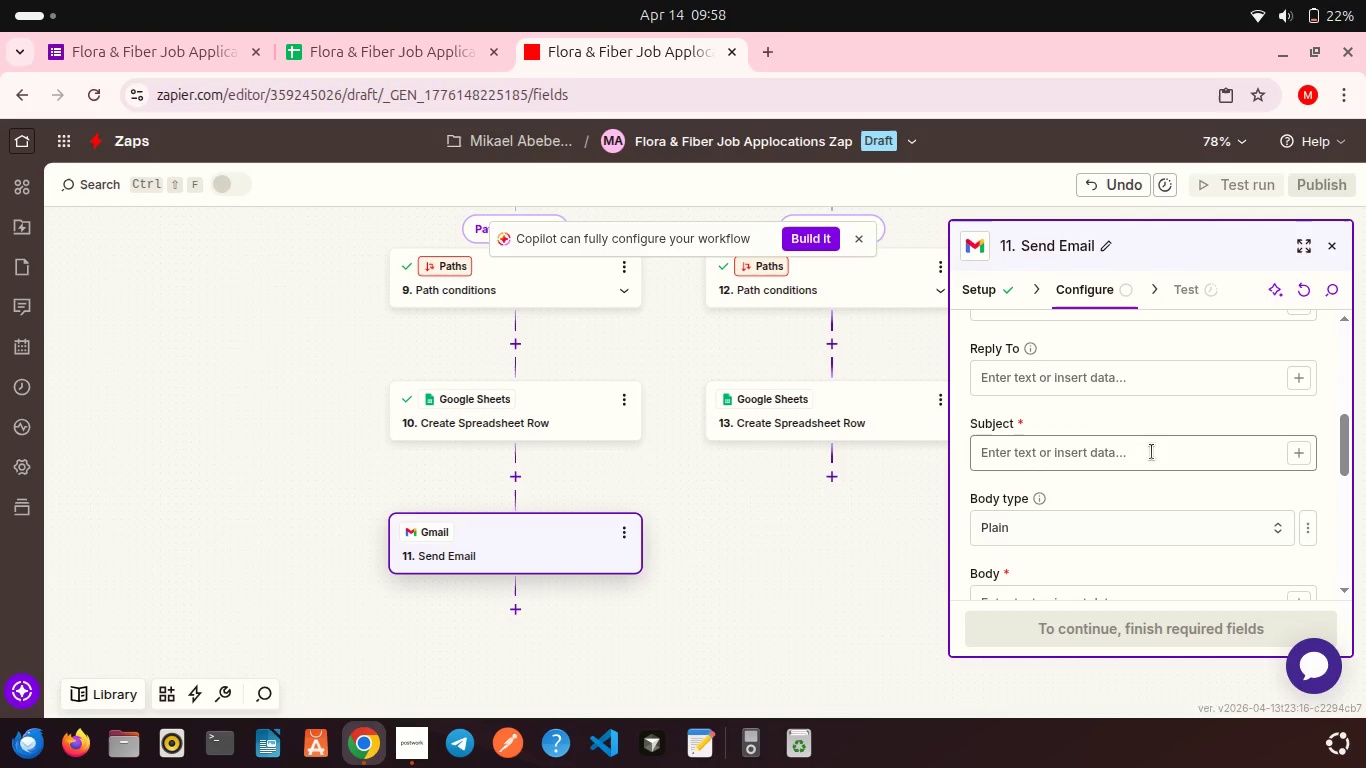 
left_click([1058, 459])
 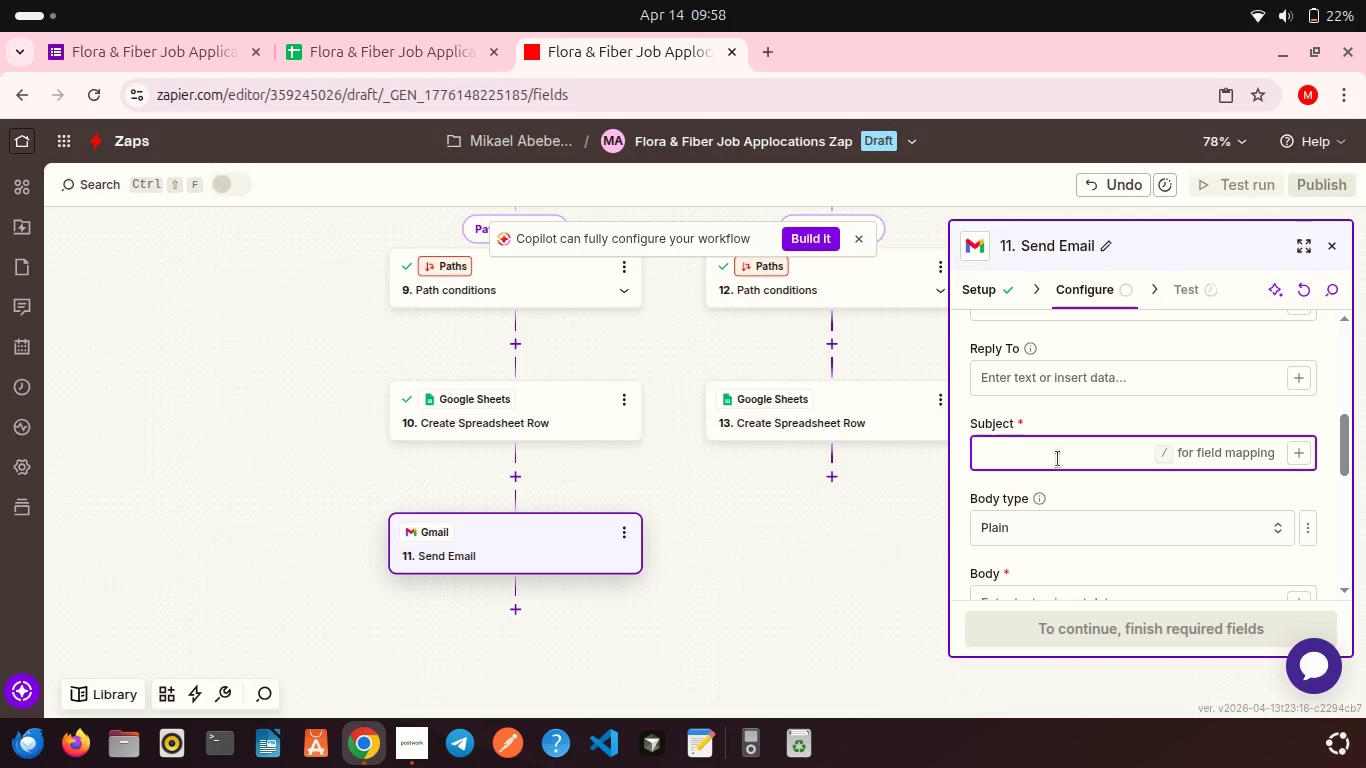 
type(Application Received - )
 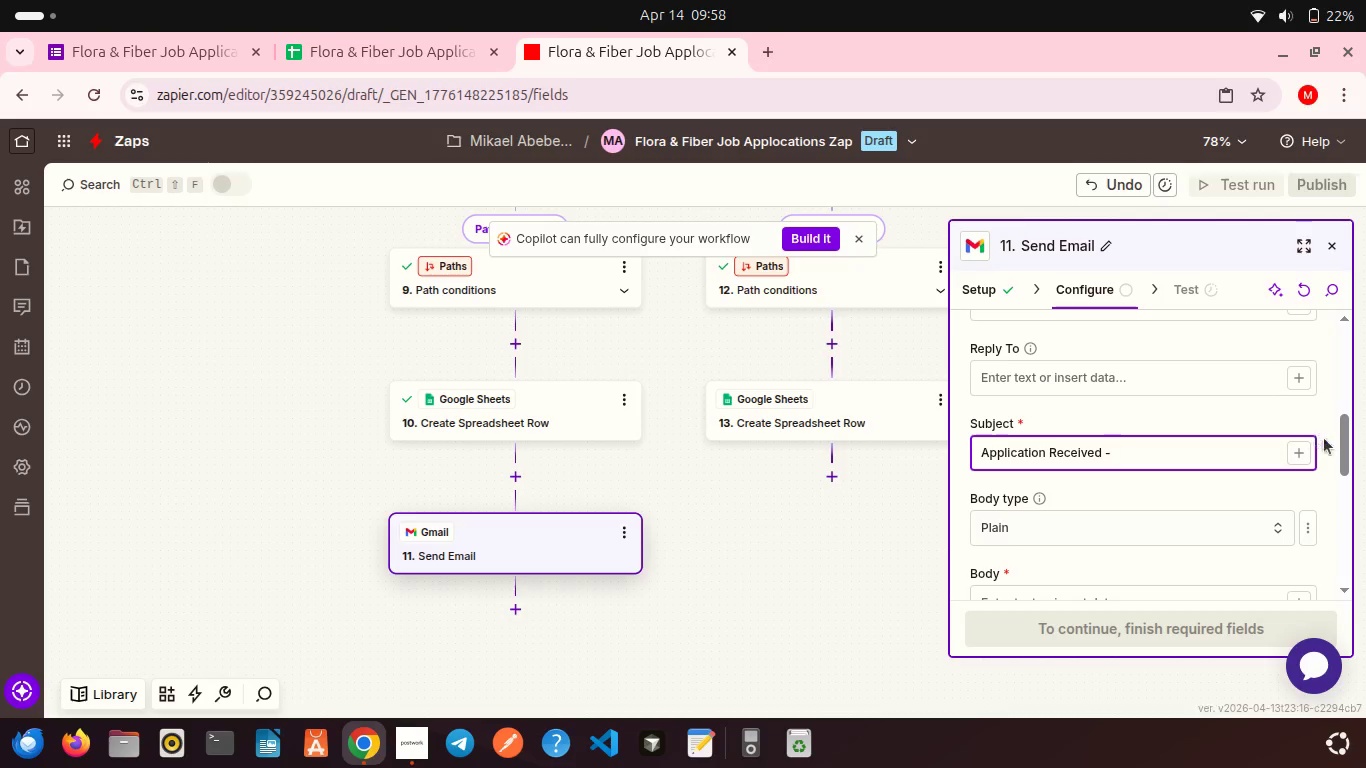 
left_click([1300, 452])
 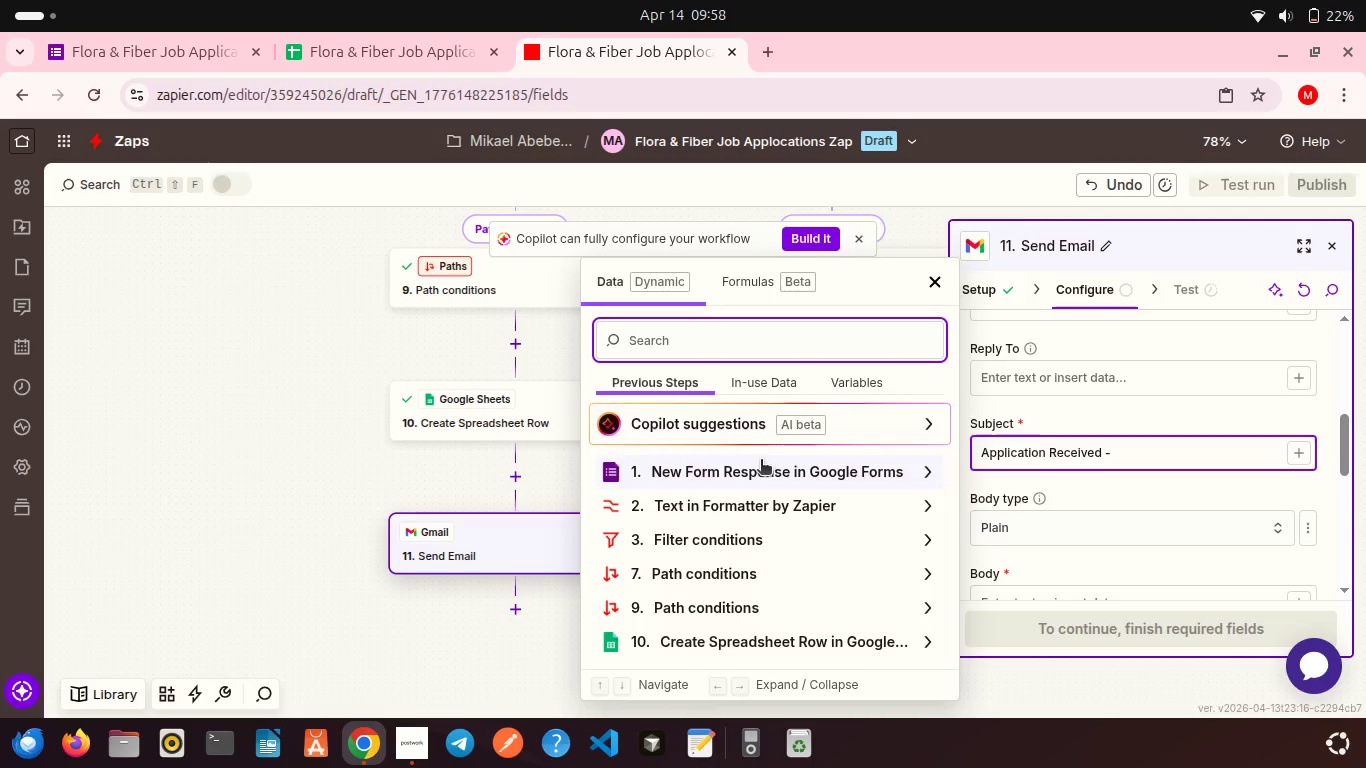 
left_click([761, 461])
 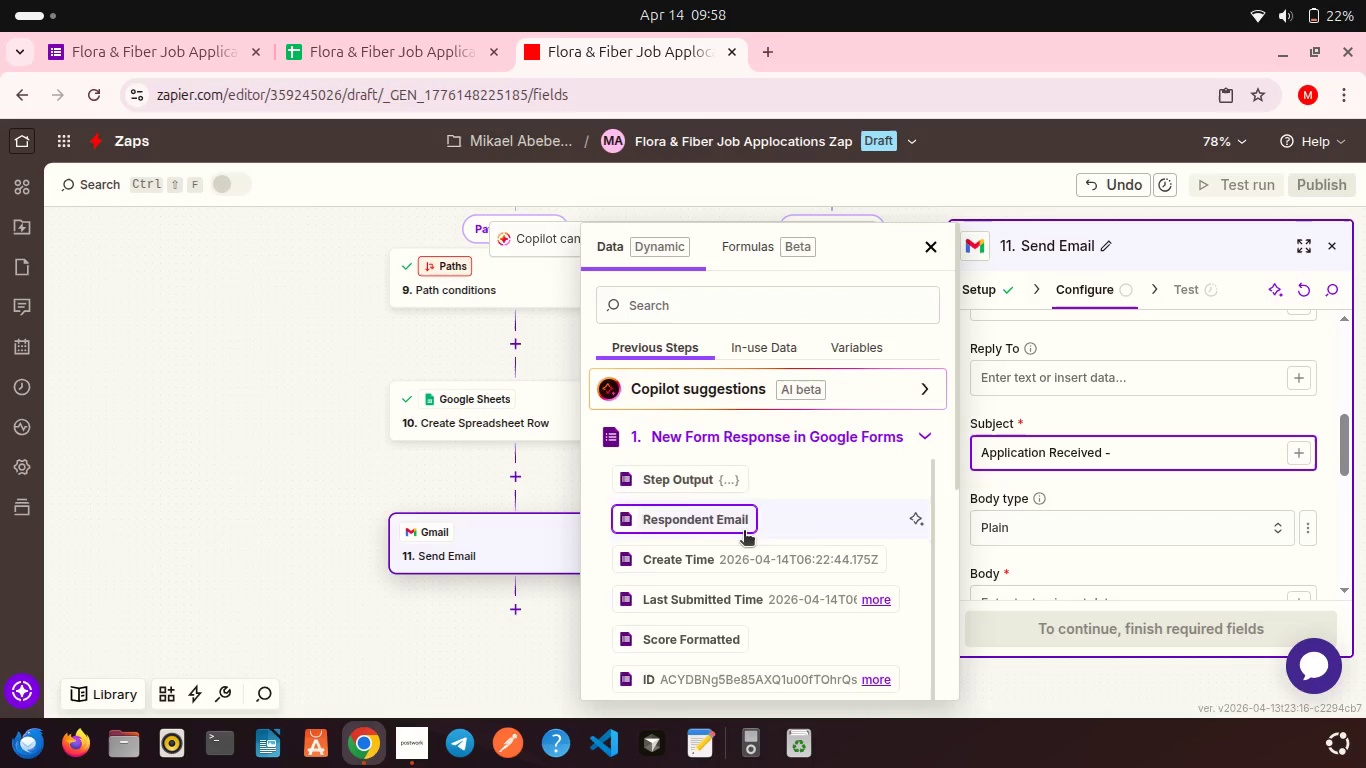 
scroll: coordinate [744, 532], scroll_direction: down, amount: 10.0
 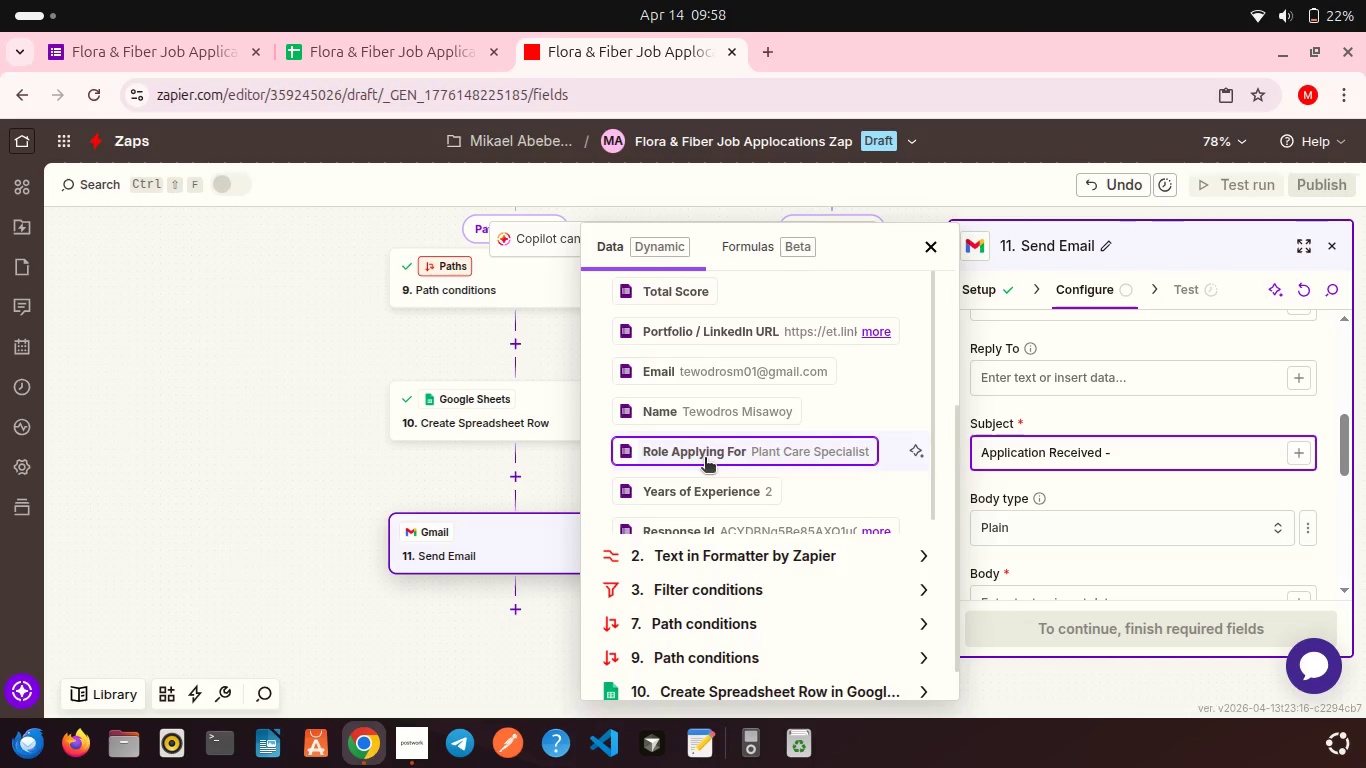 
left_click([705, 459])
 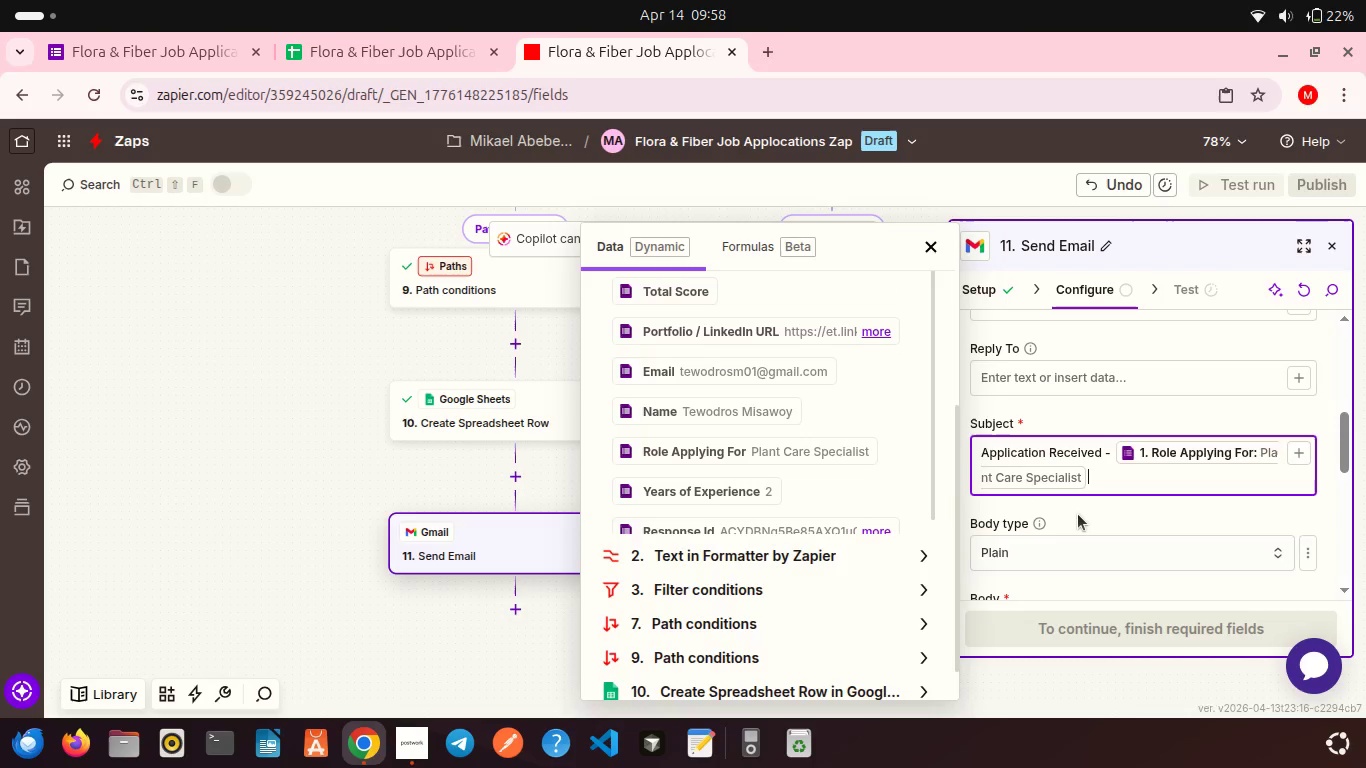 
left_click([1078, 514])
 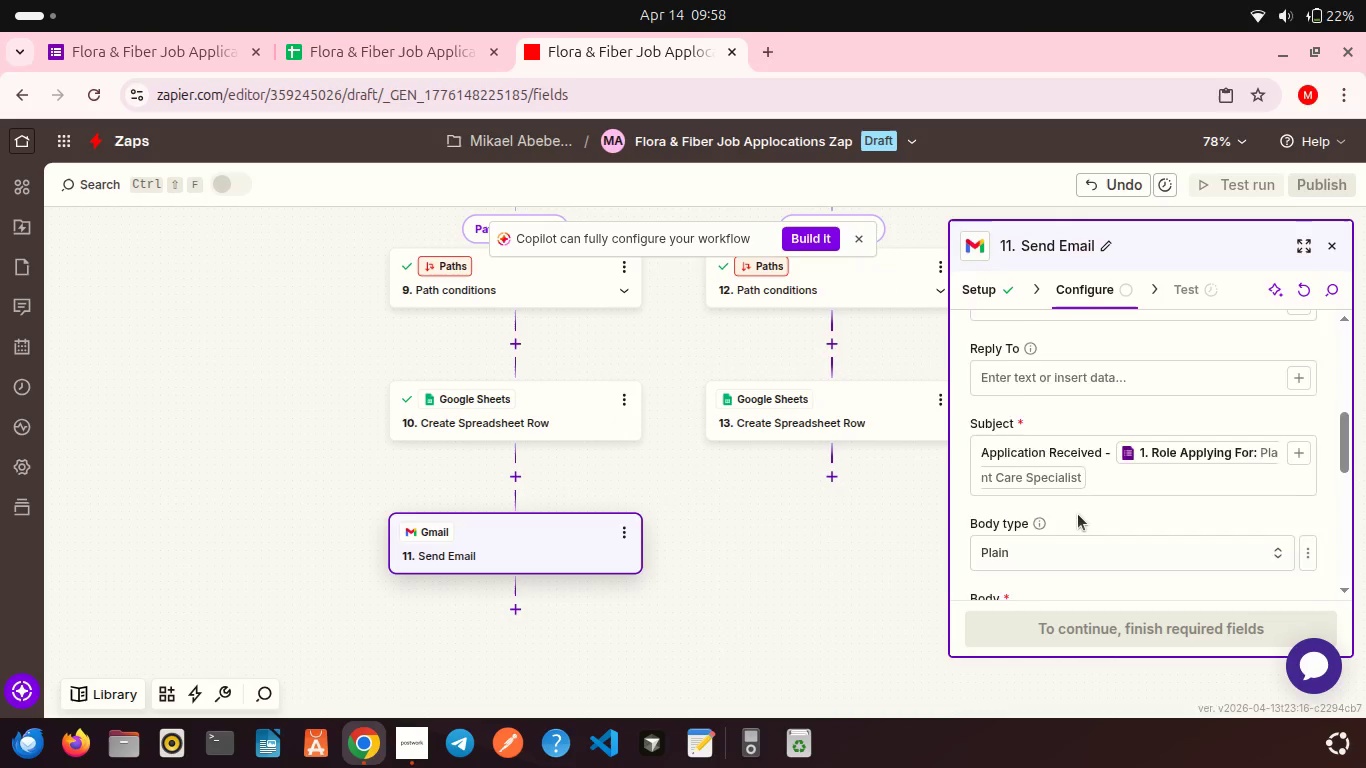 
scroll: coordinate [1078, 514], scroll_direction: down, amount: 1.0
 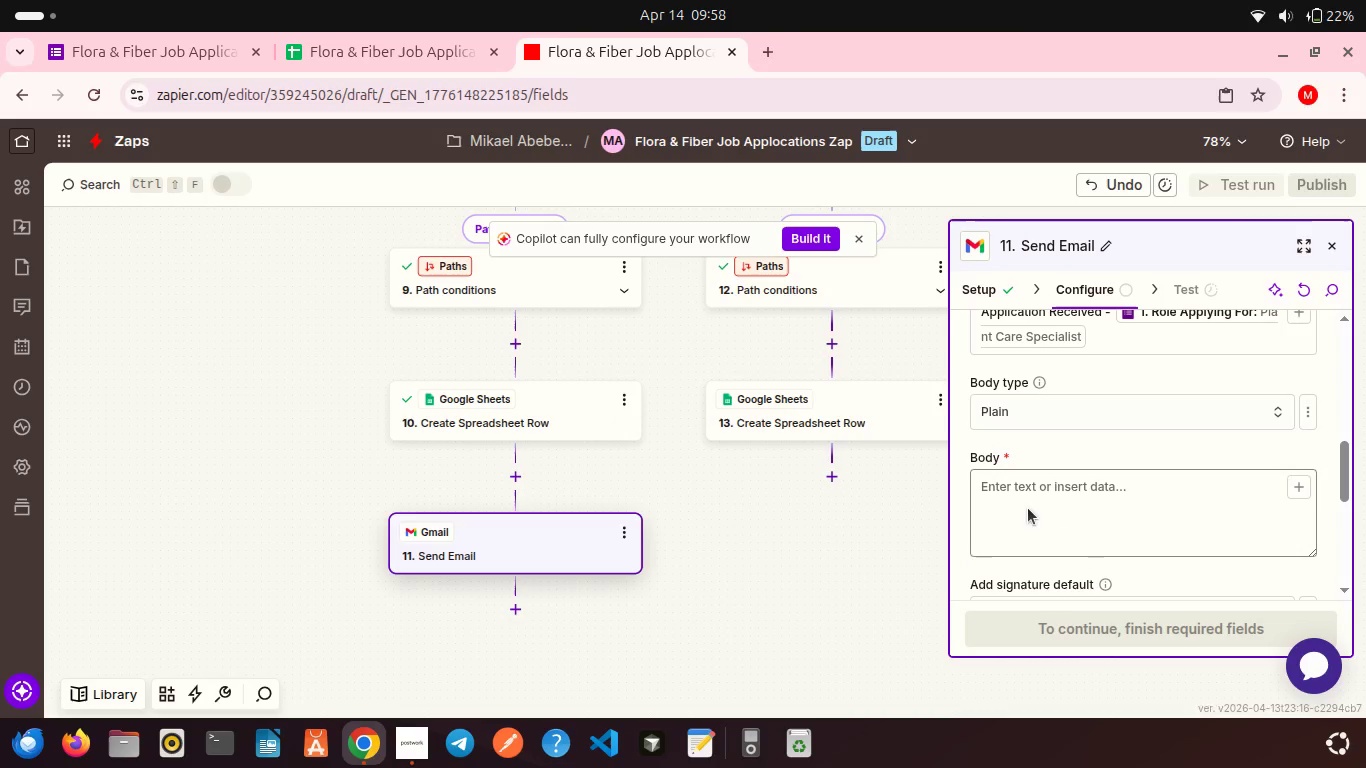 
left_click([1028, 508])
 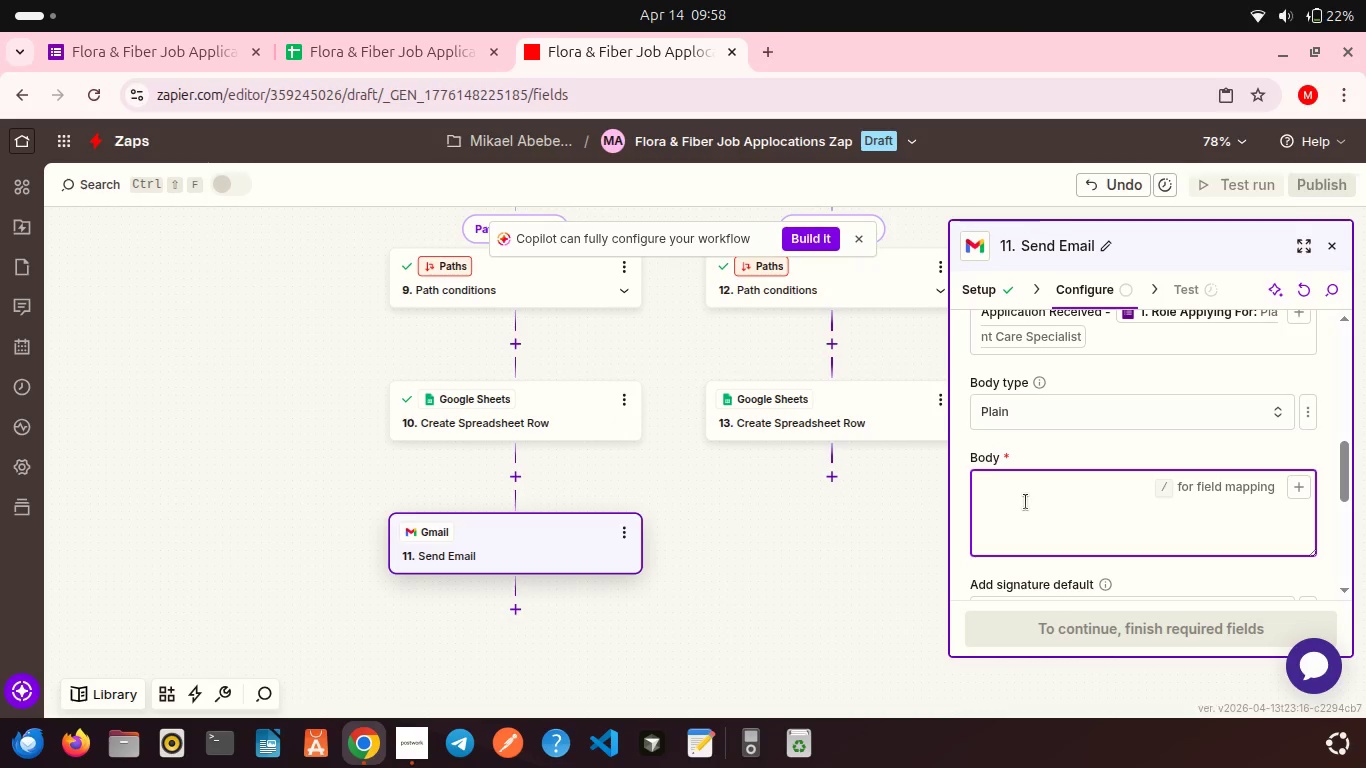 
type(Hi )
 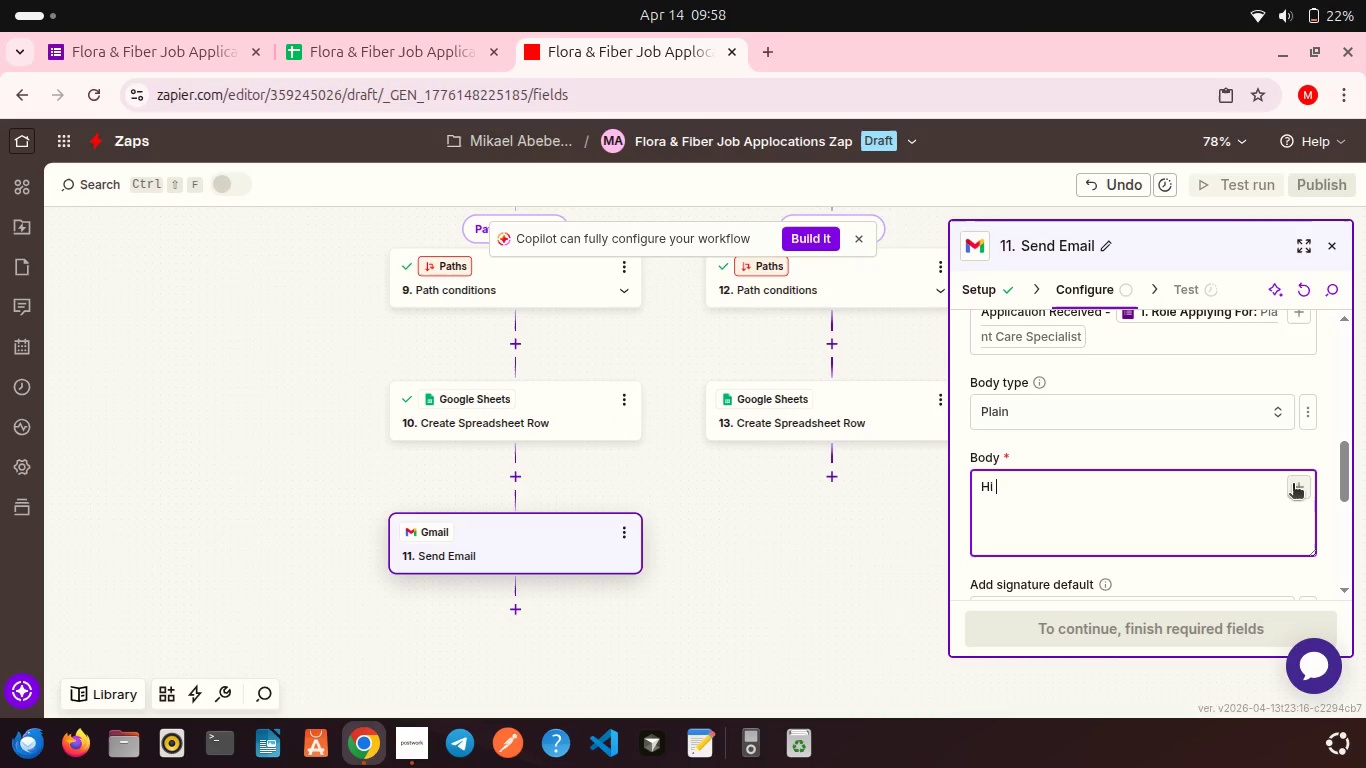 
left_click([1289, 483])
 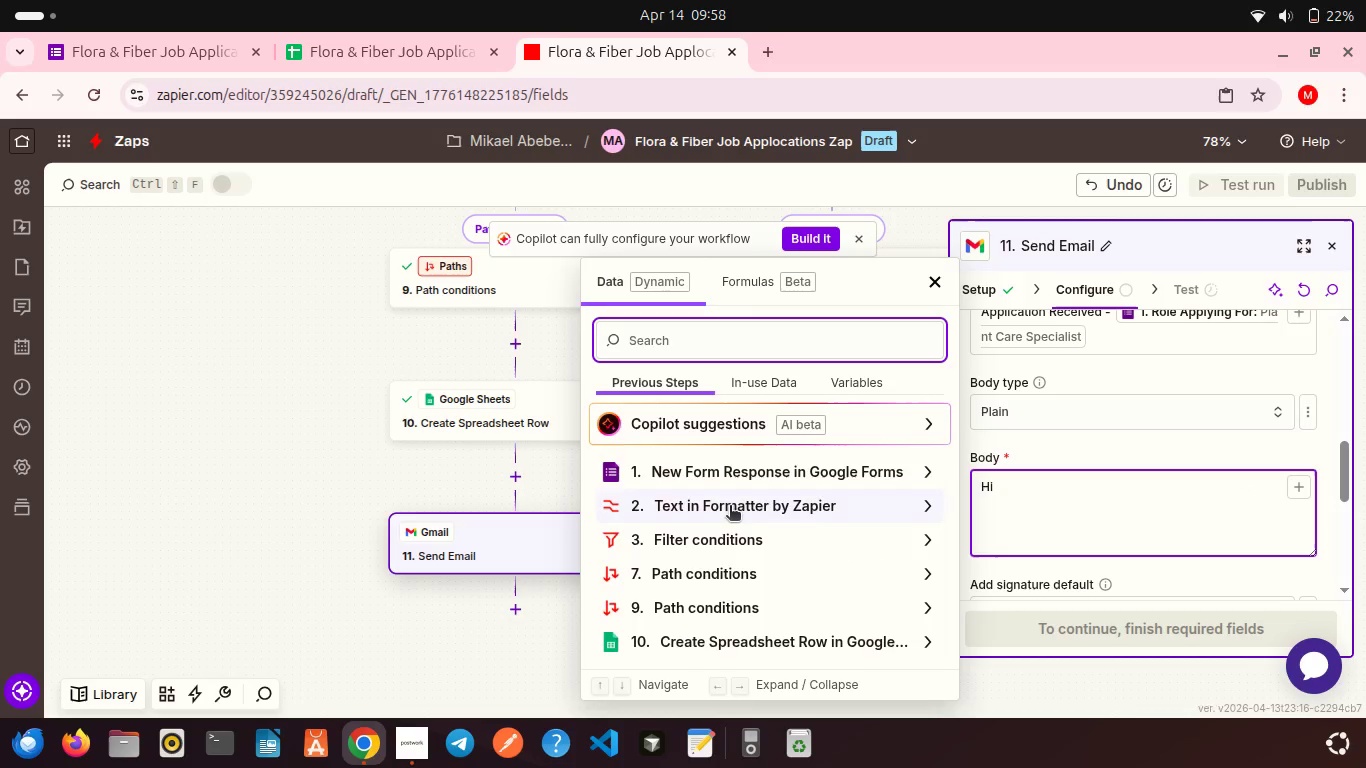 
left_click([730, 507])
 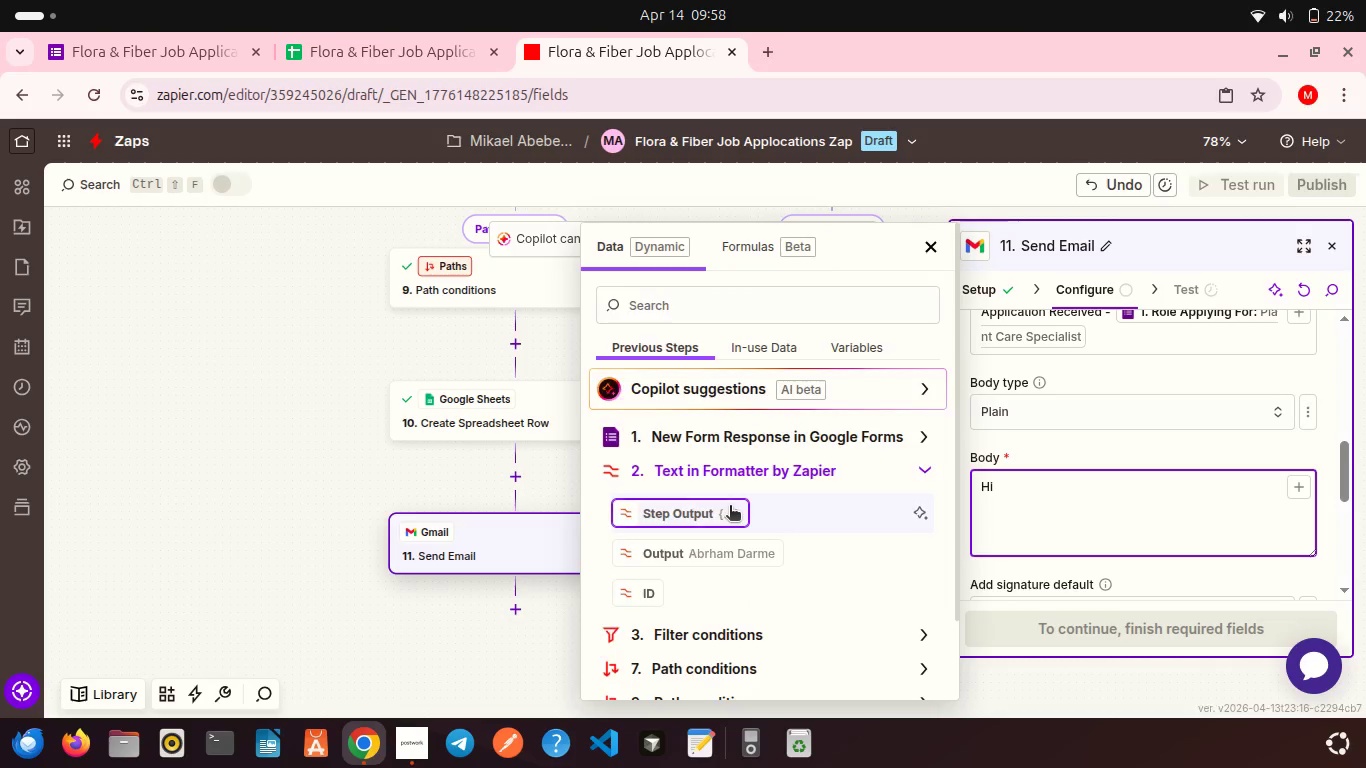 
scroll: coordinate [730, 507], scroll_direction: down, amount: 4.0
 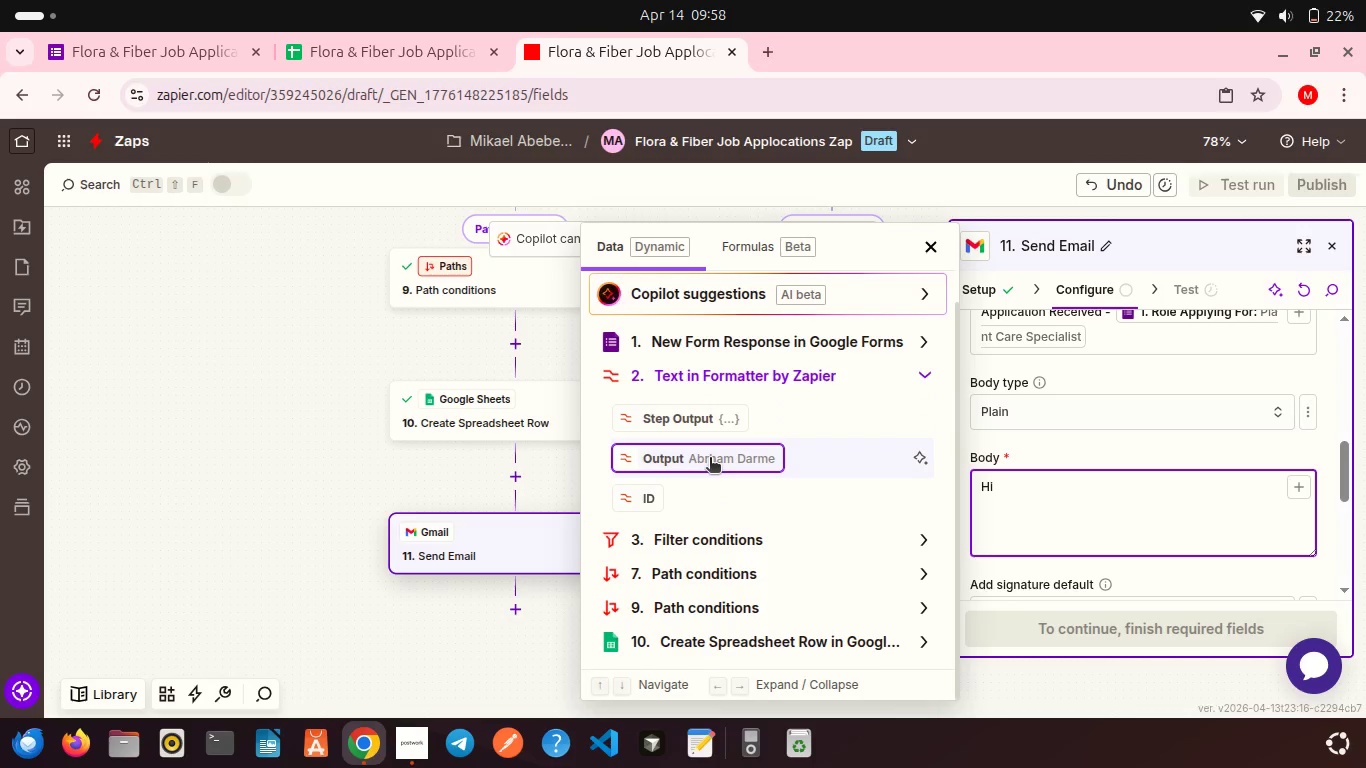 
left_click([710, 459])
 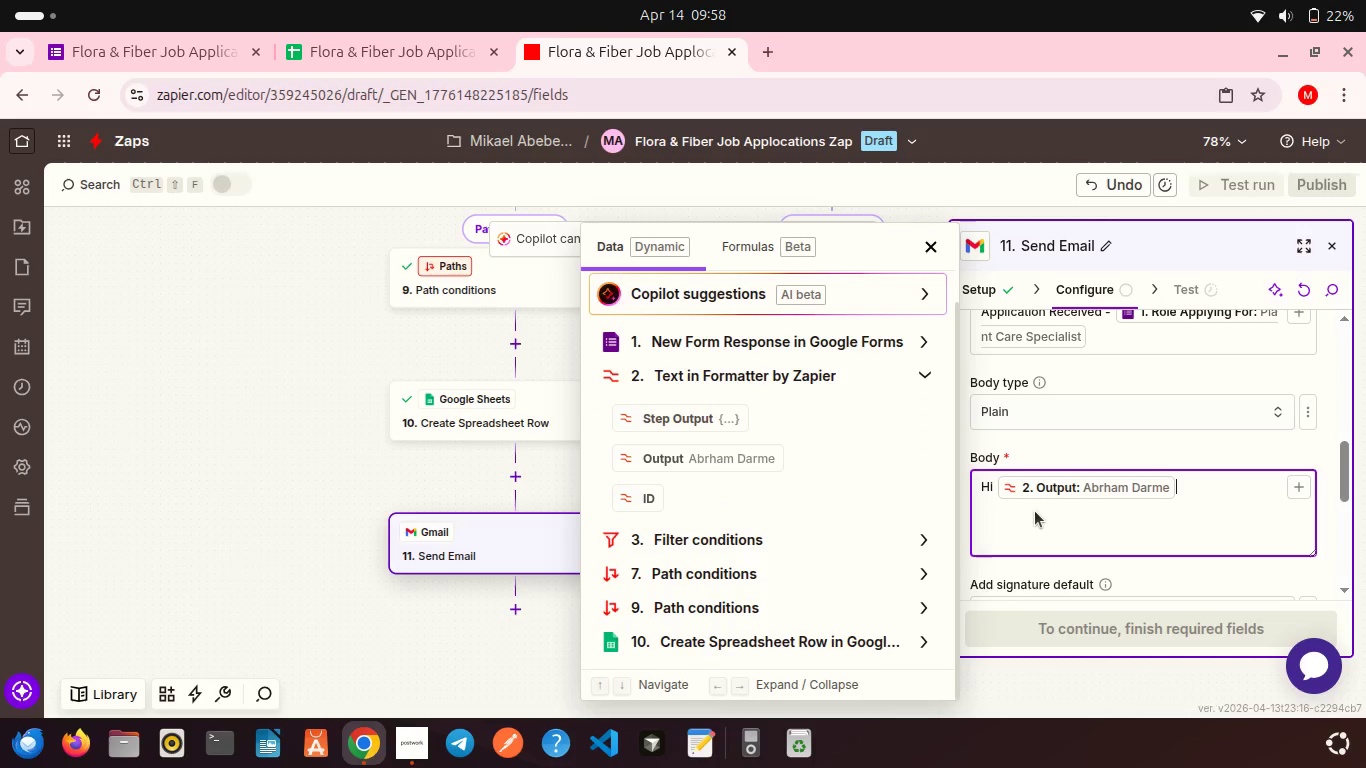 
left_click([1035, 511])
 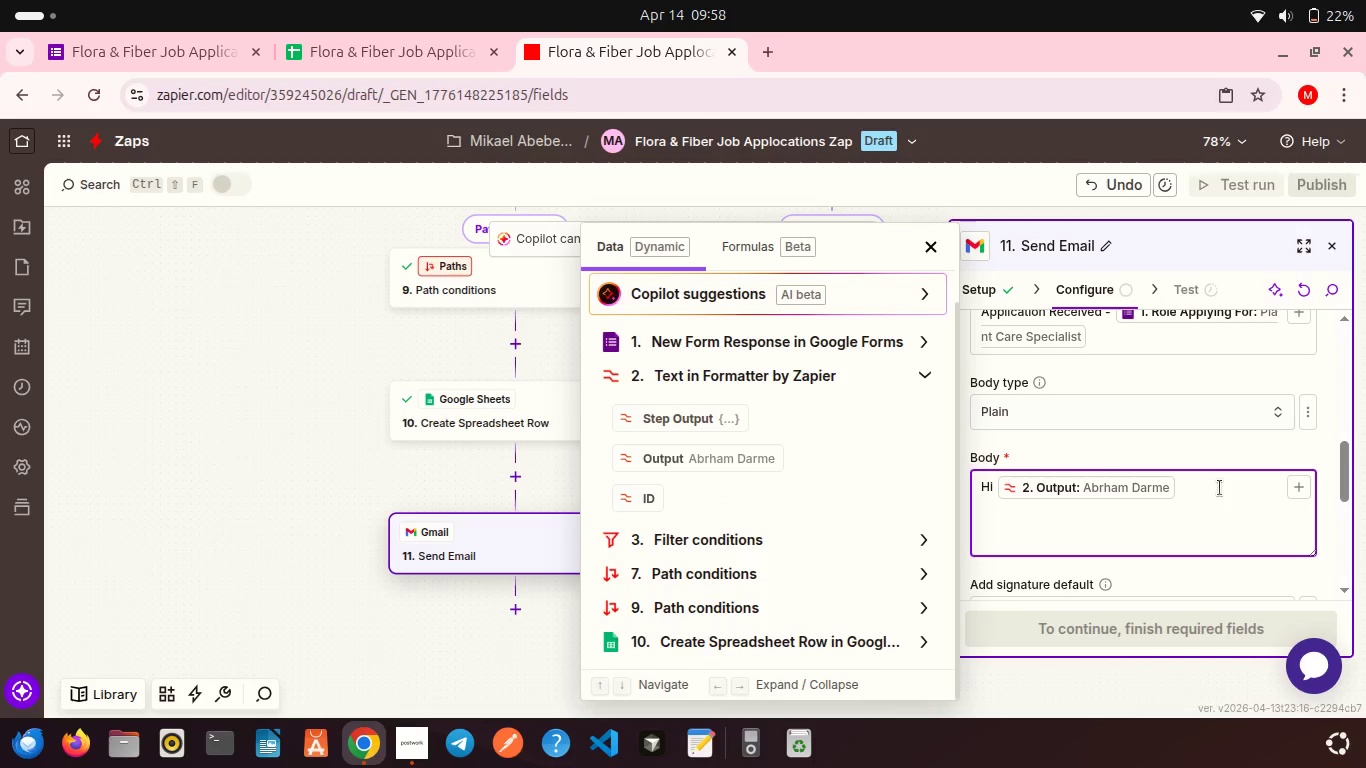 
left_click([1220, 488])
 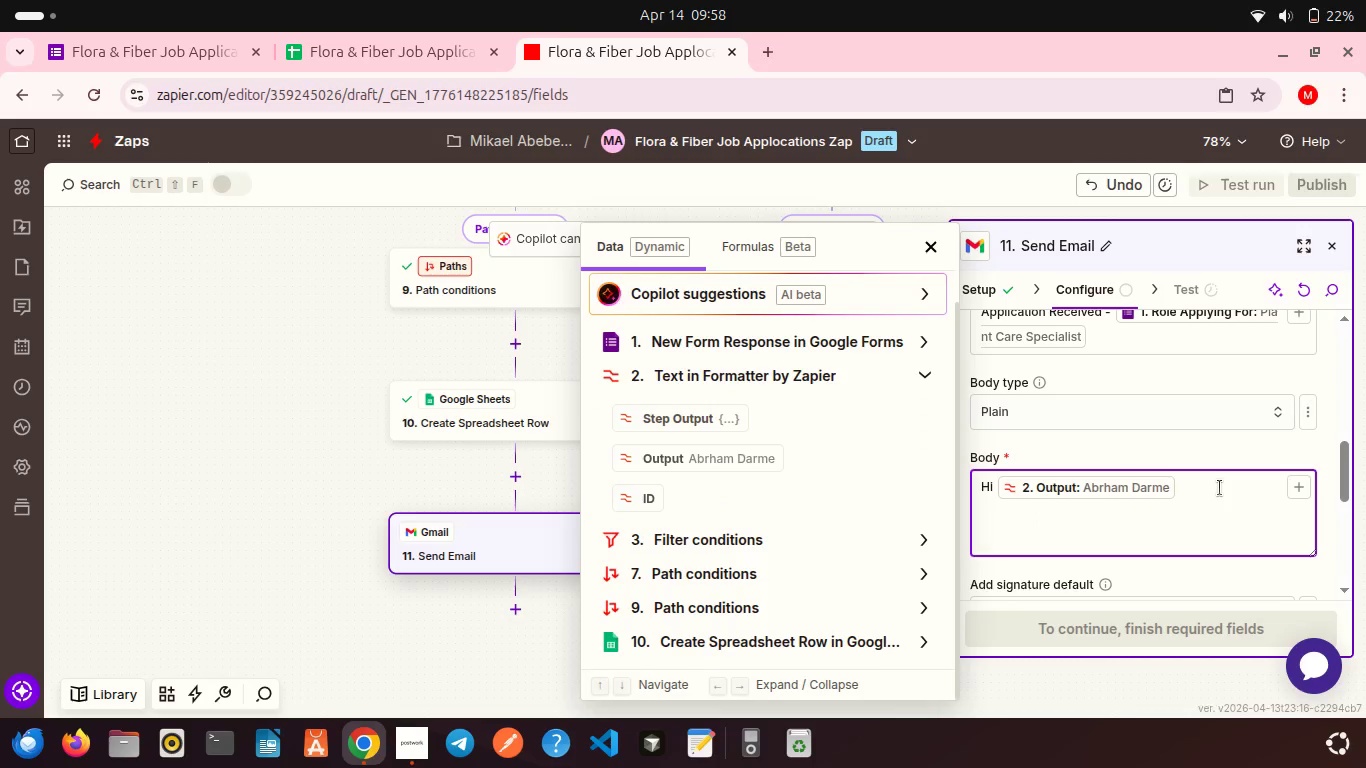 
key(Comma)
 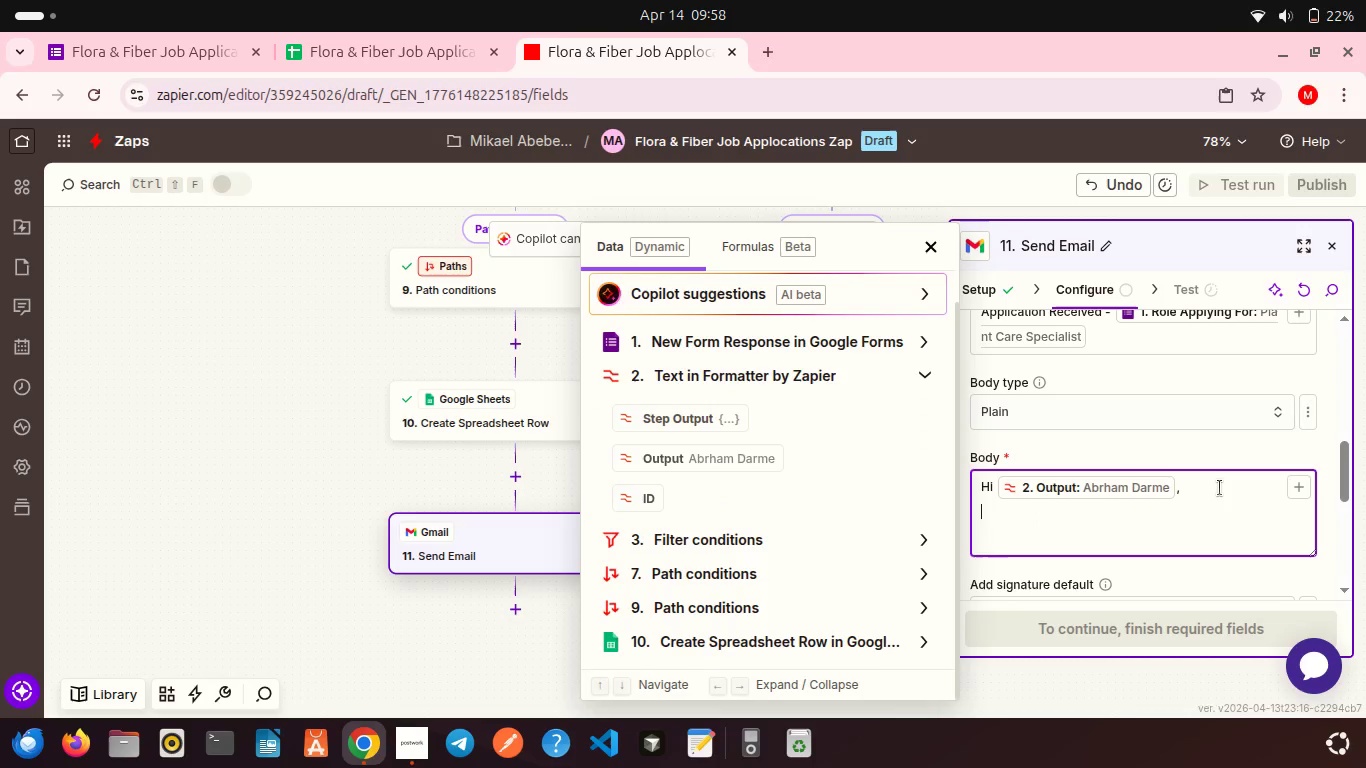 
key(Enter)
 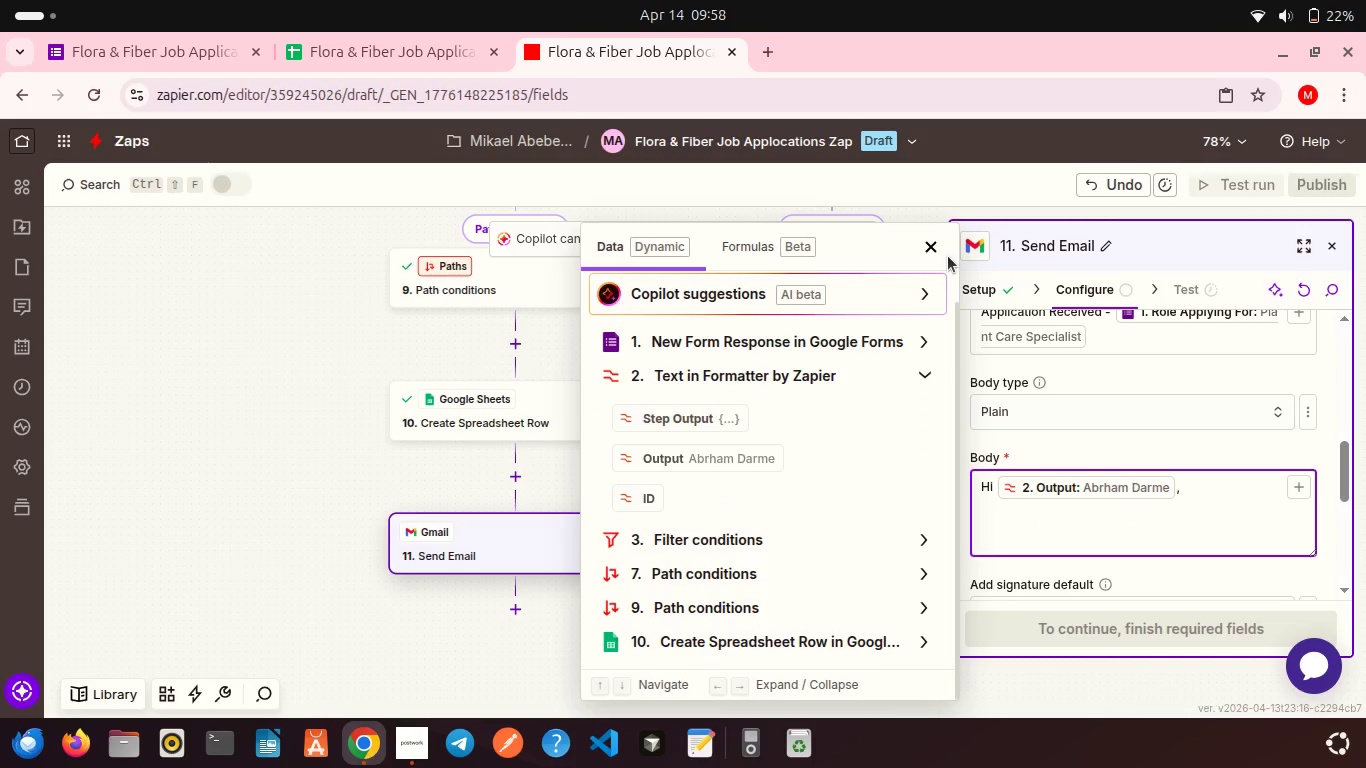 
left_click([932, 245])
 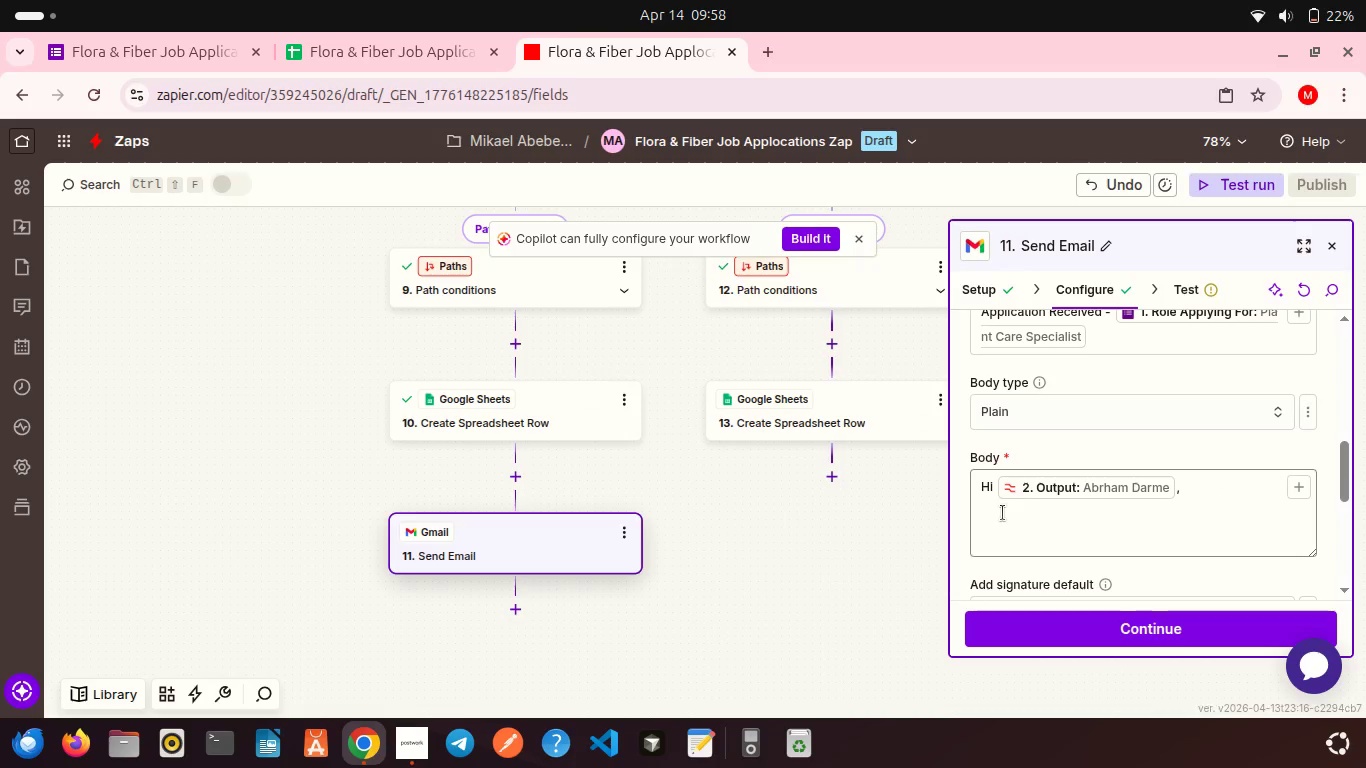 
left_click([1003, 513])
 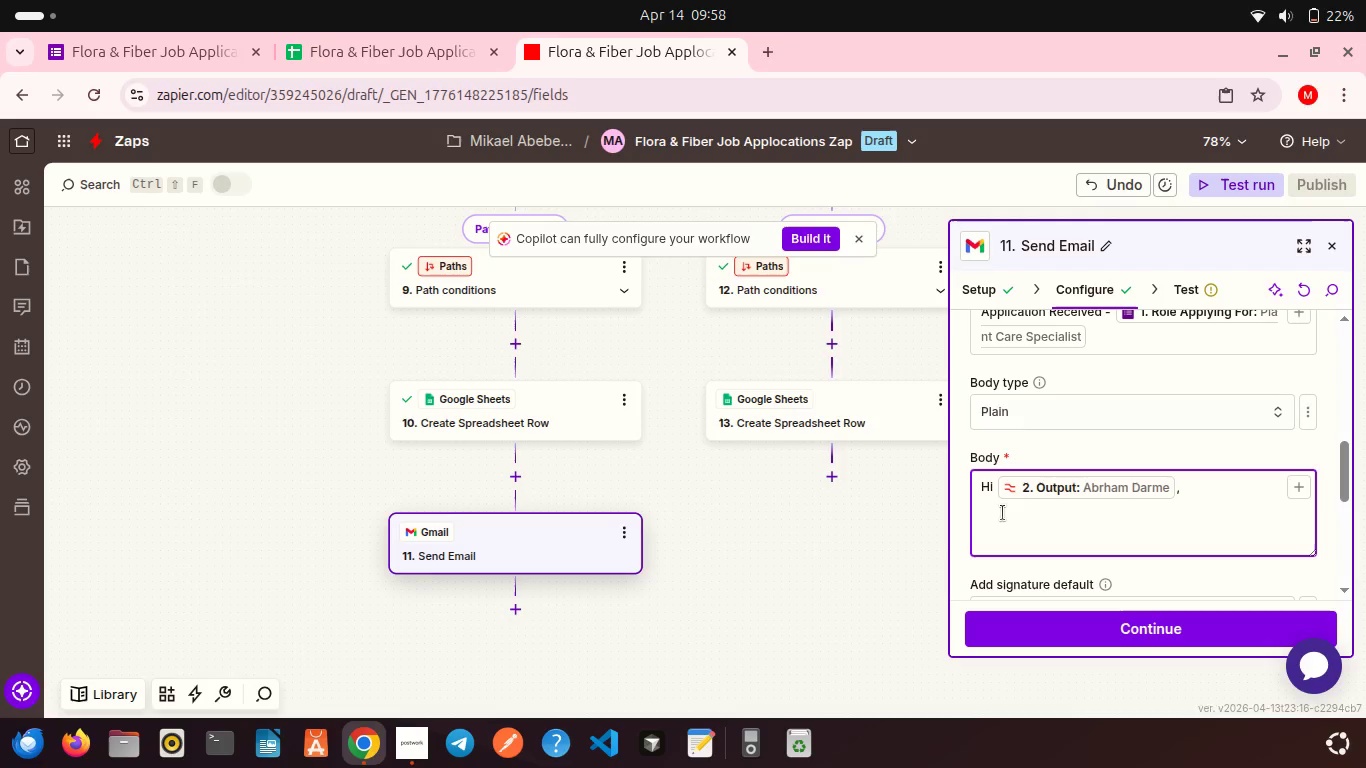 
key(Shift+Enter)
 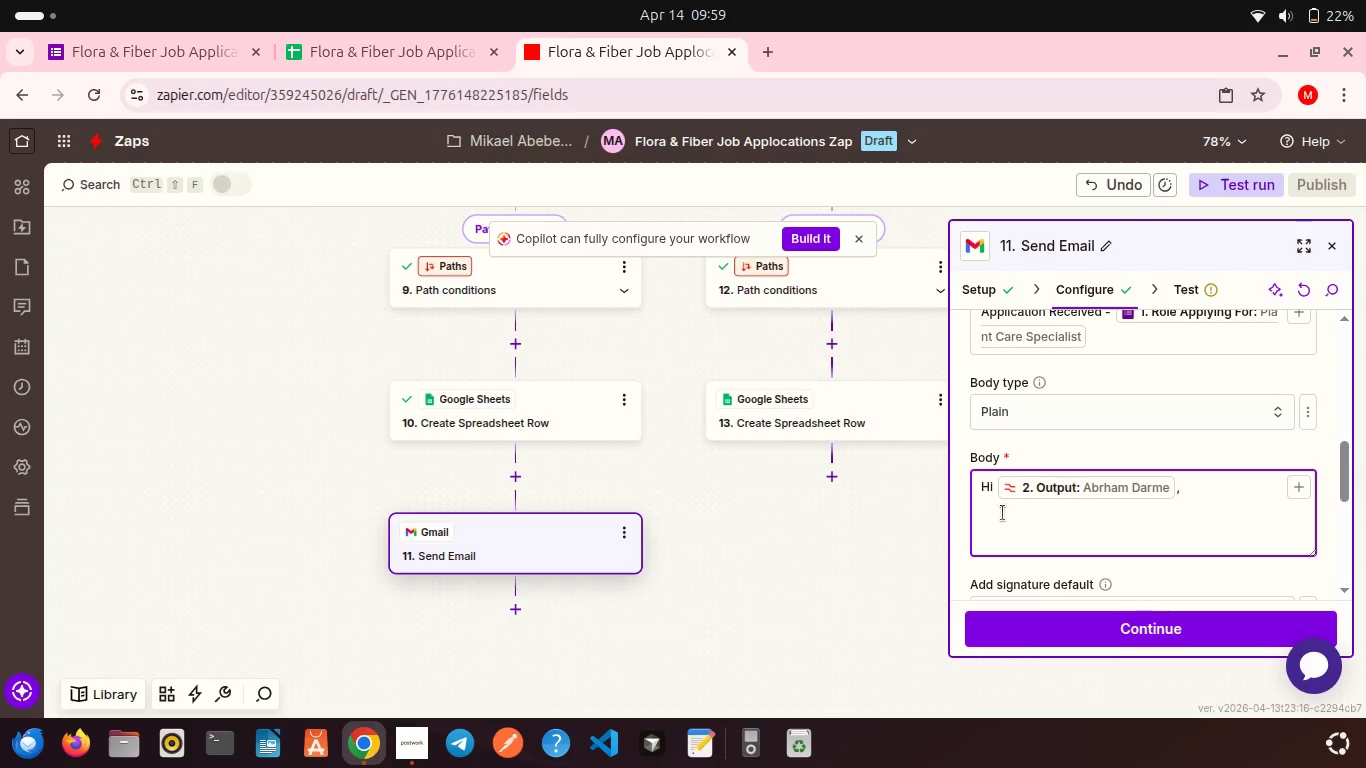 
type(Thank you for aa)
key(Backspace)
type(ppli)
key(Backspace)
type(ying for the )
 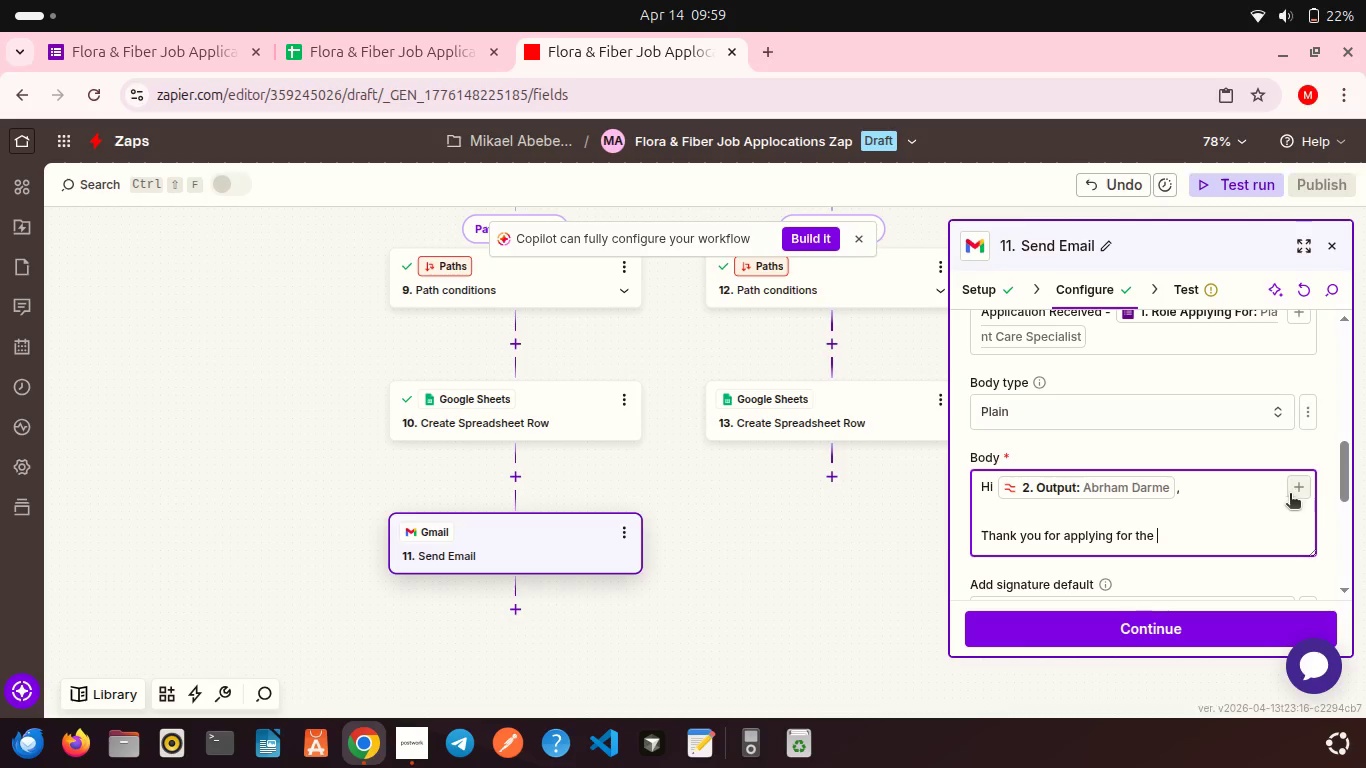 
left_click([1289, 490])
 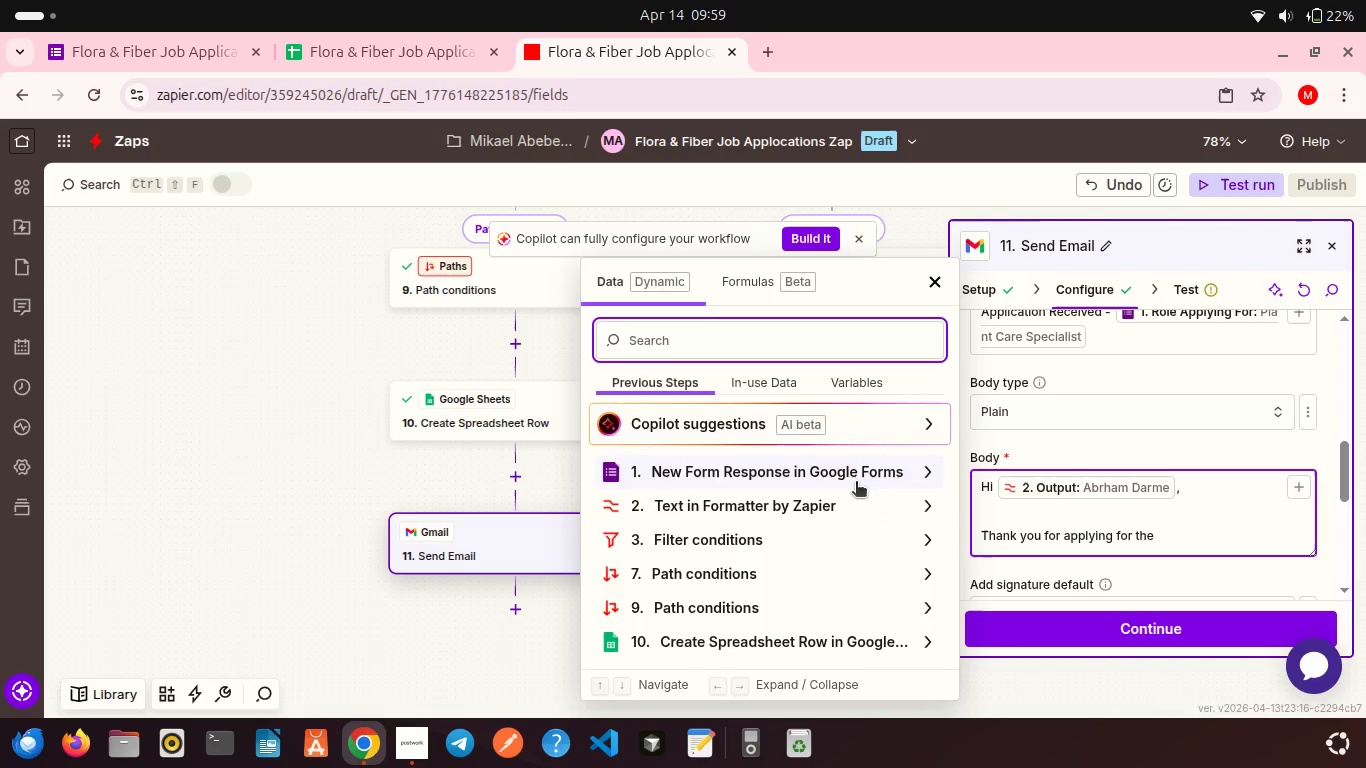 
left_click([856, 483])
 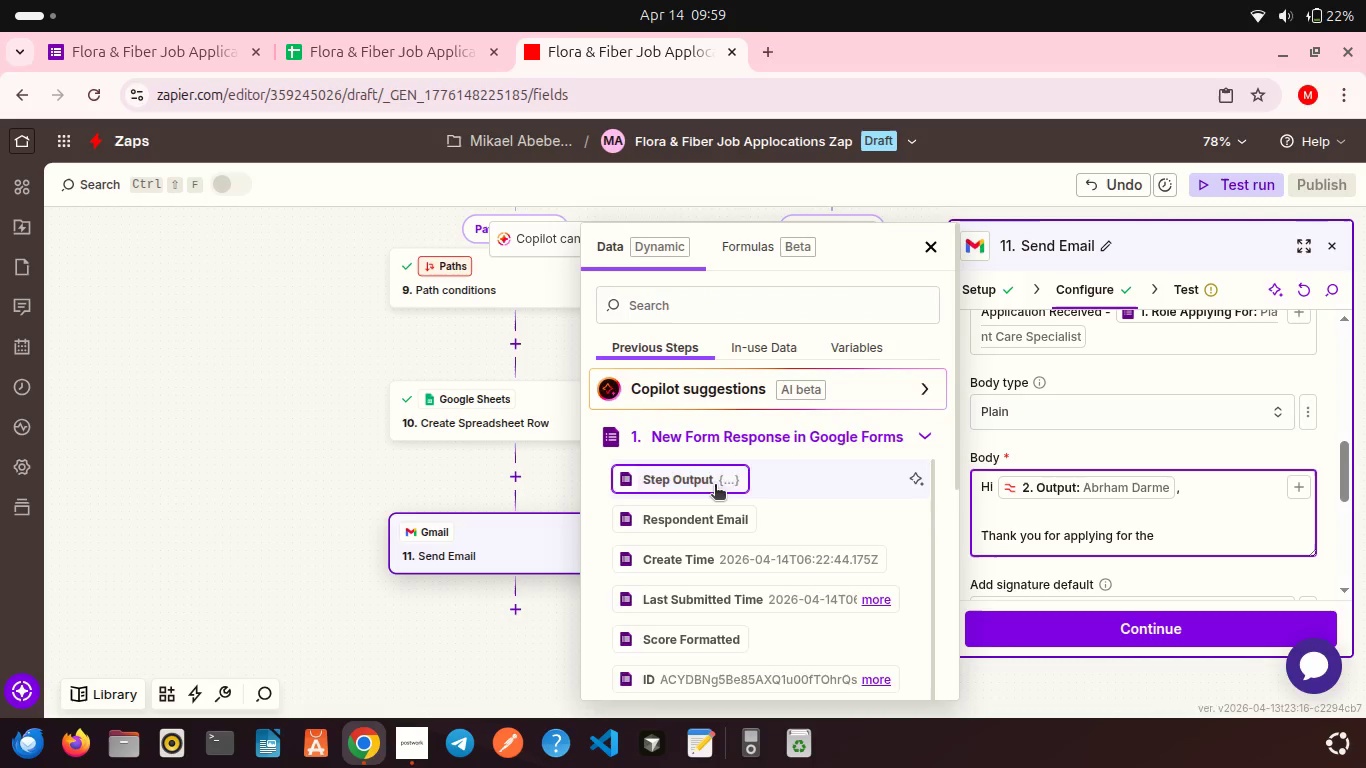 
scroll: coordinate [715, 486], scroll_direction: down, amount: 12.0
 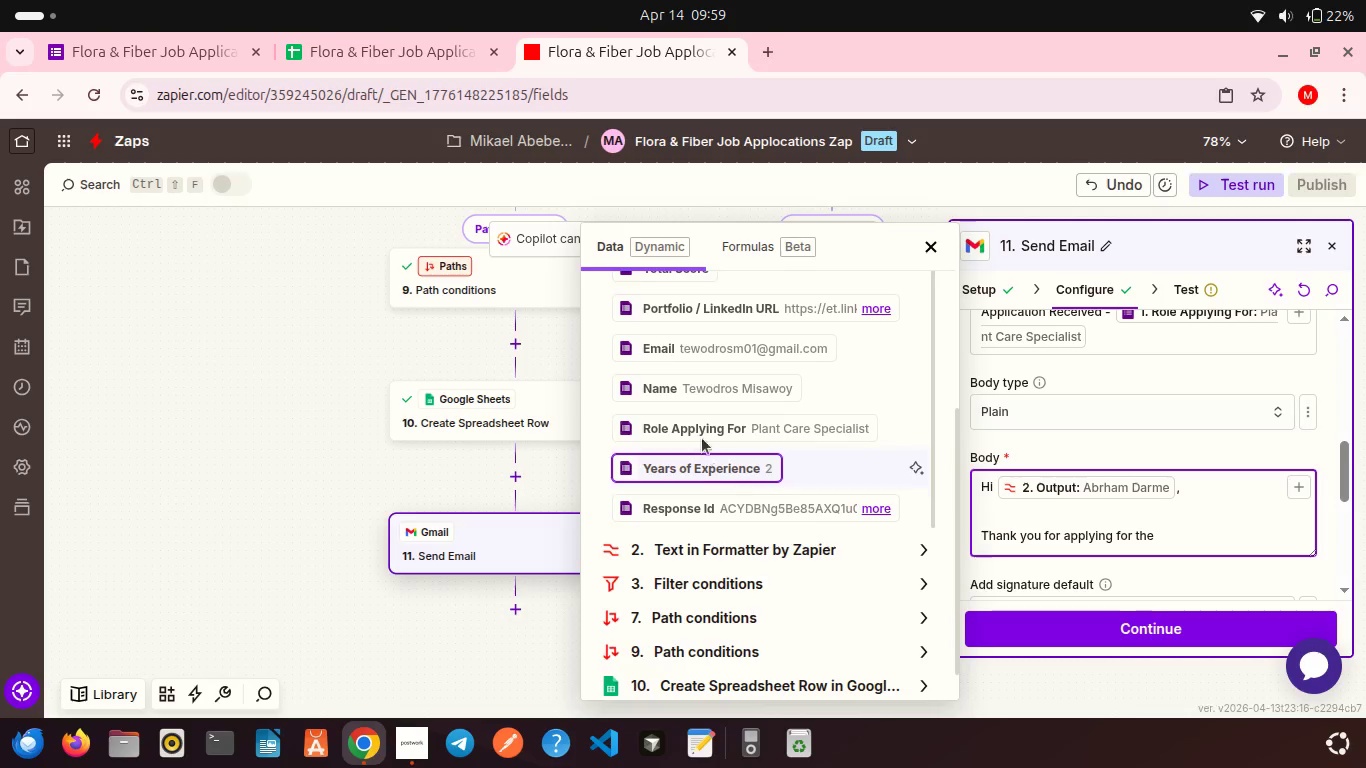 
left_click([697, 425])
 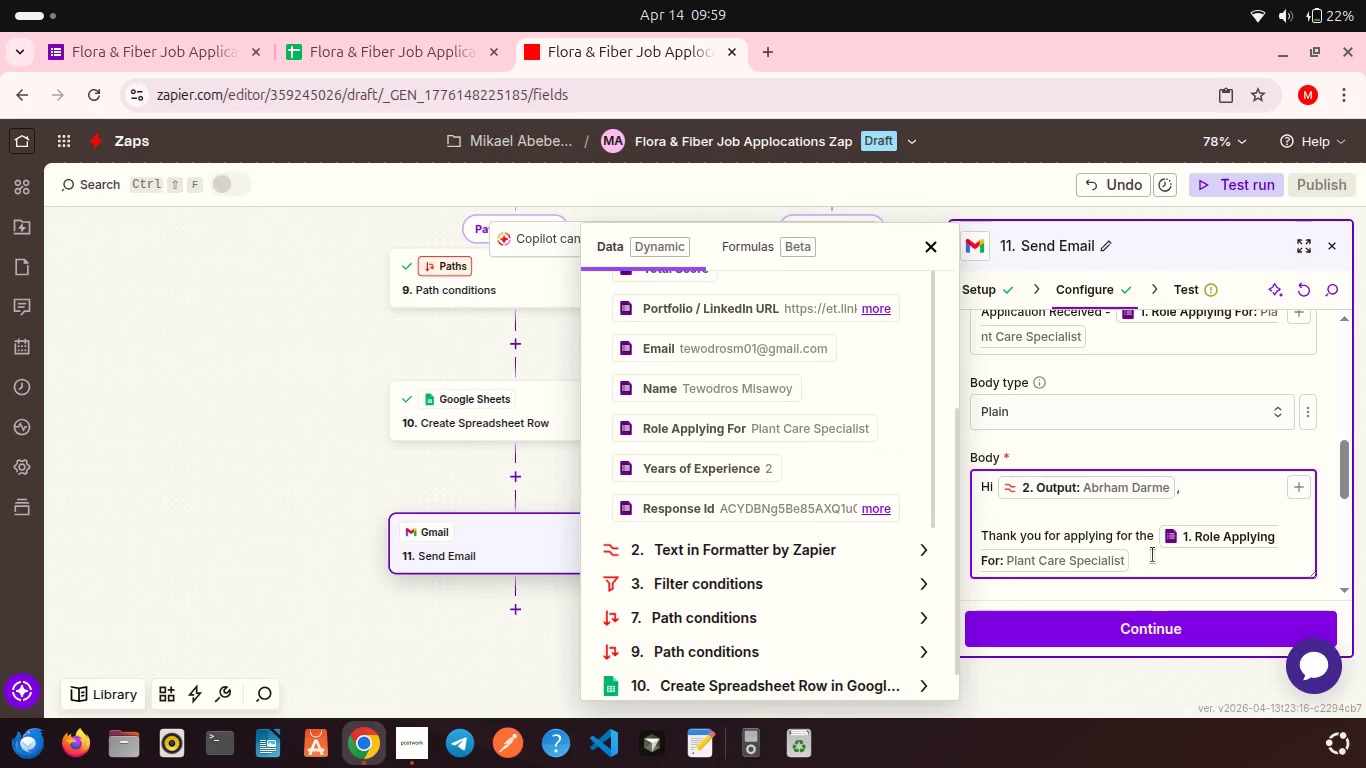 
left_click([1153, 555])
 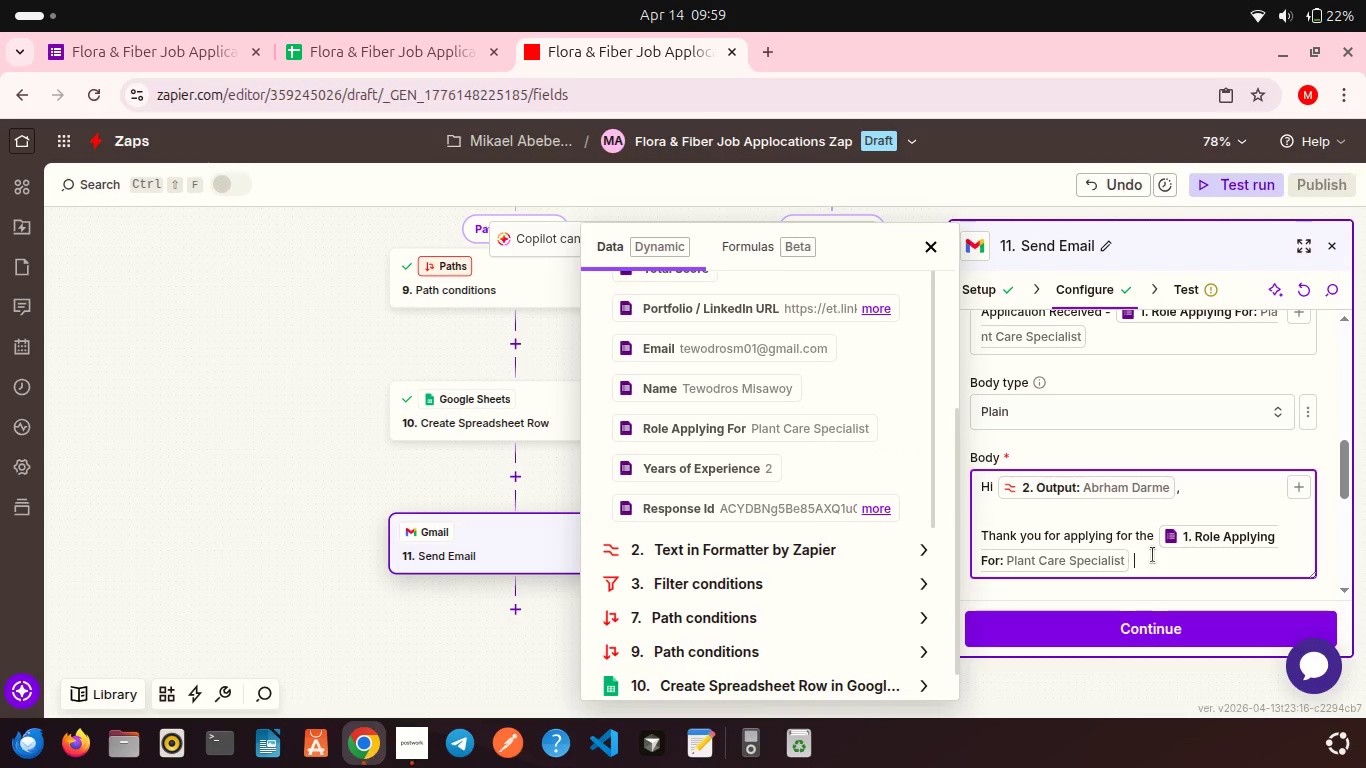 
type( position at Flora & Fiber.)
 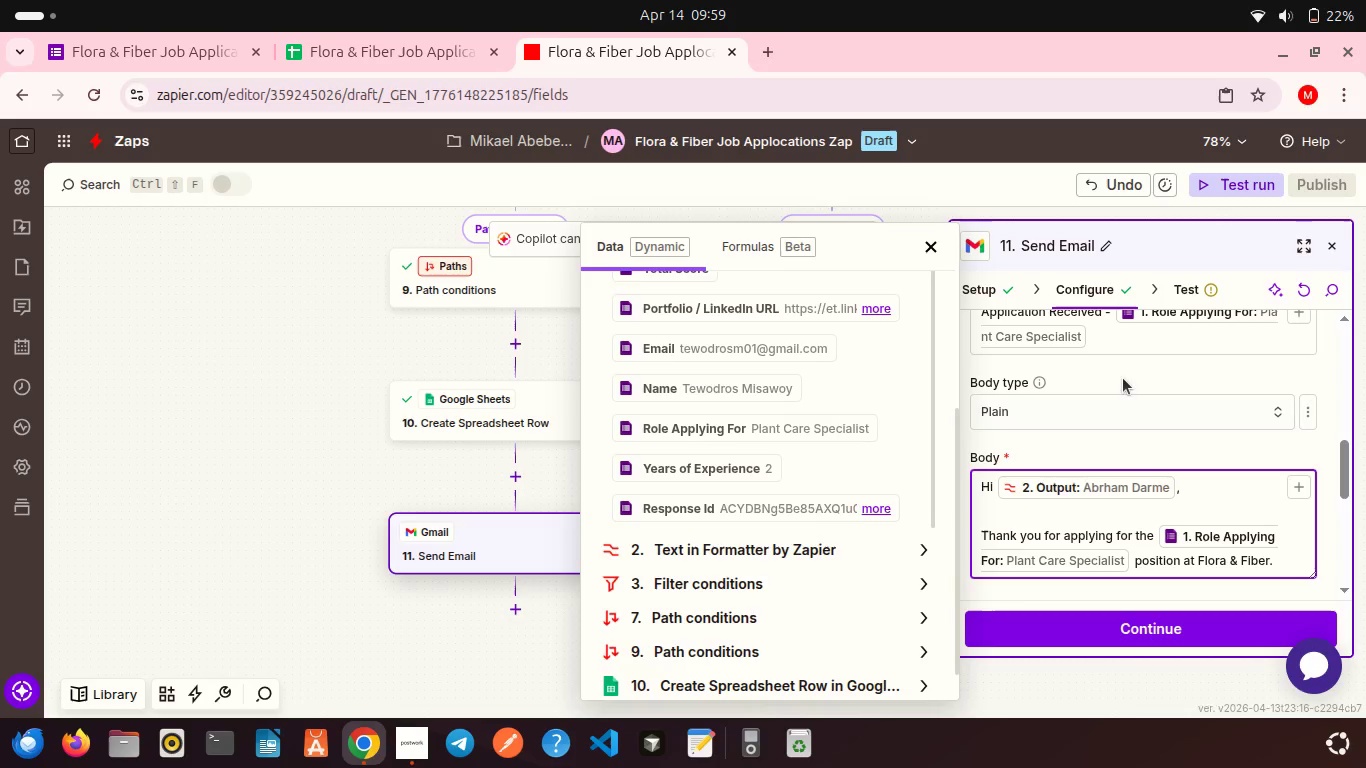 
left_click([937, 251])
 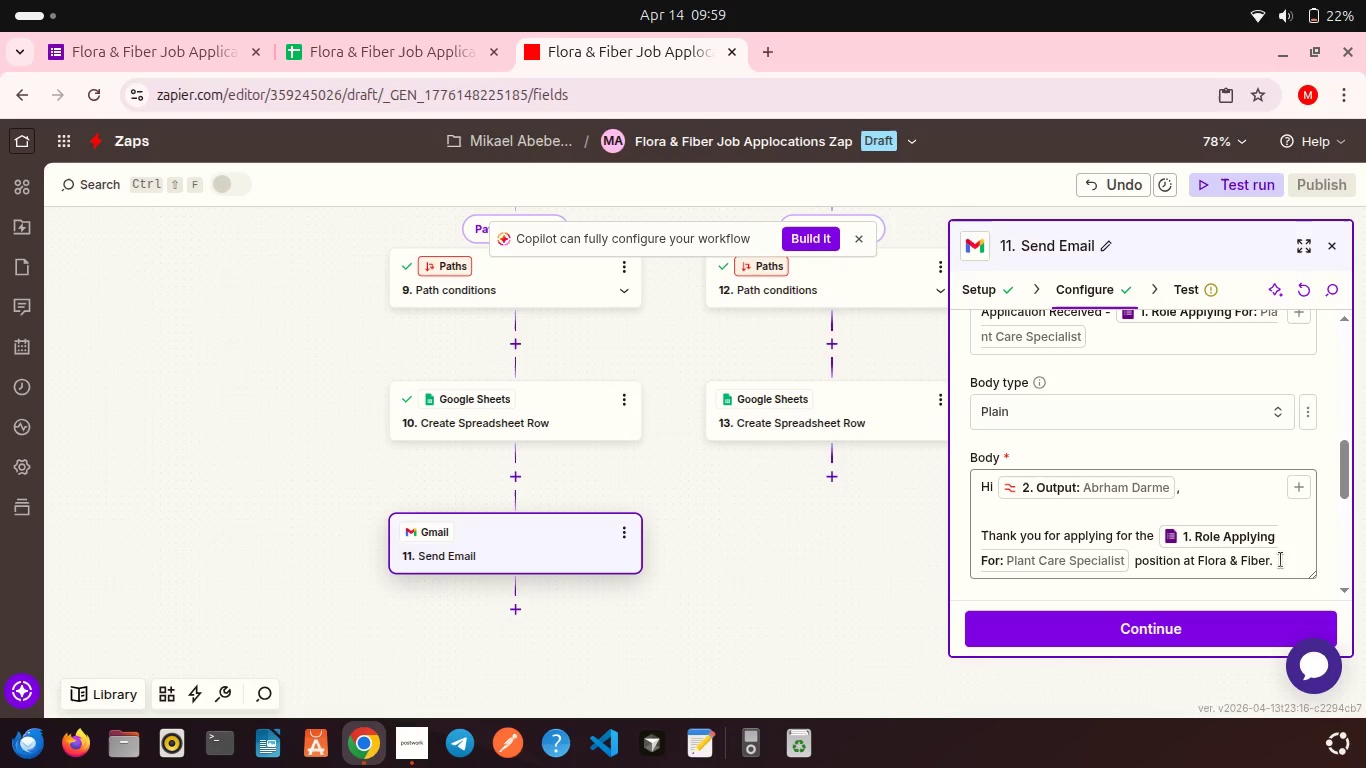 
key(Enter)
 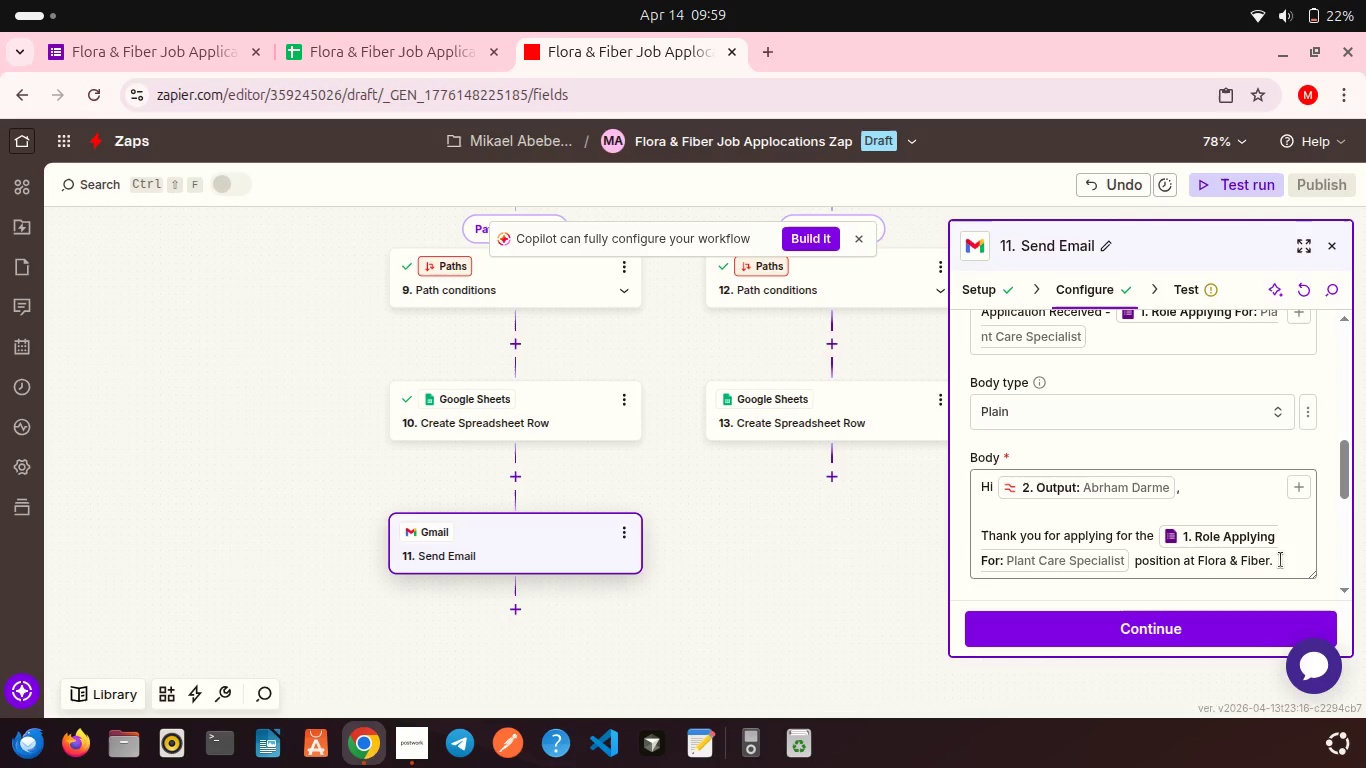 
left_click([1281, 560])
 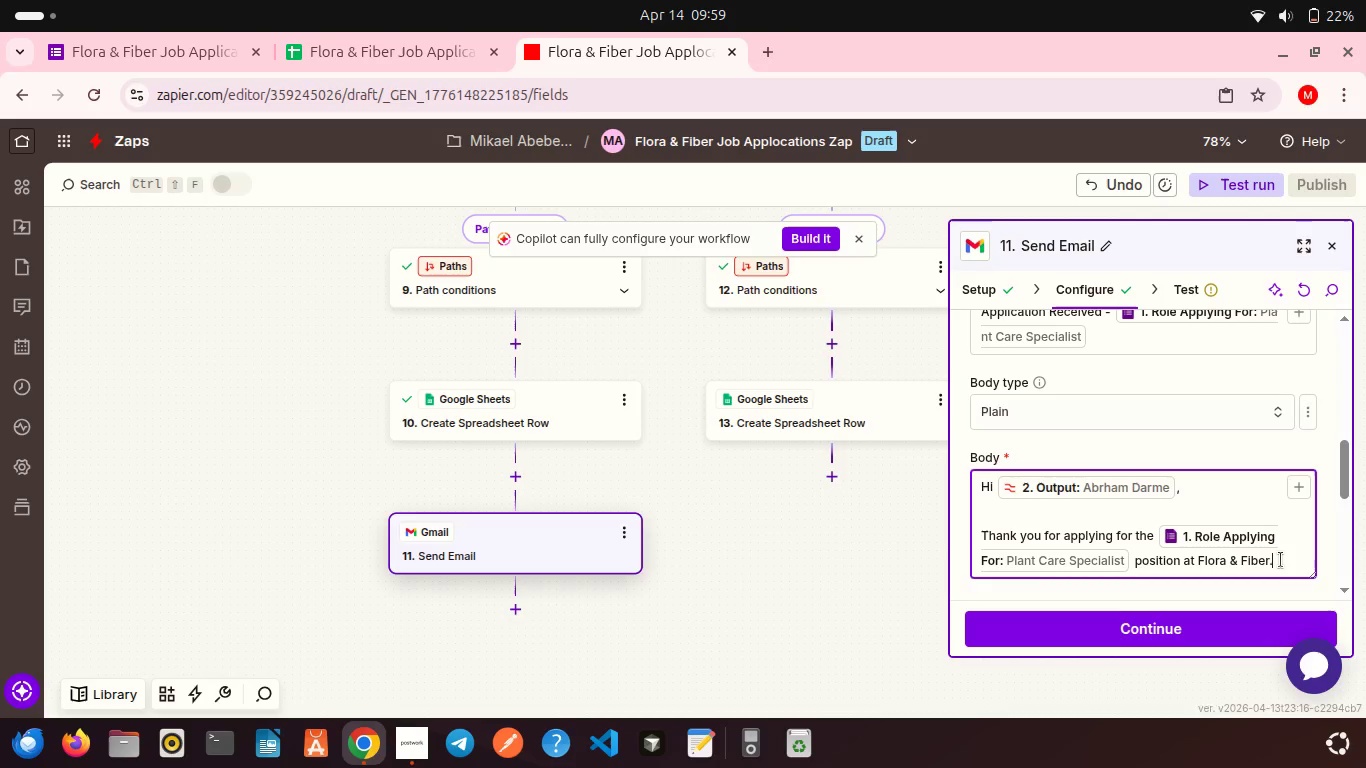 
key(Enter)
 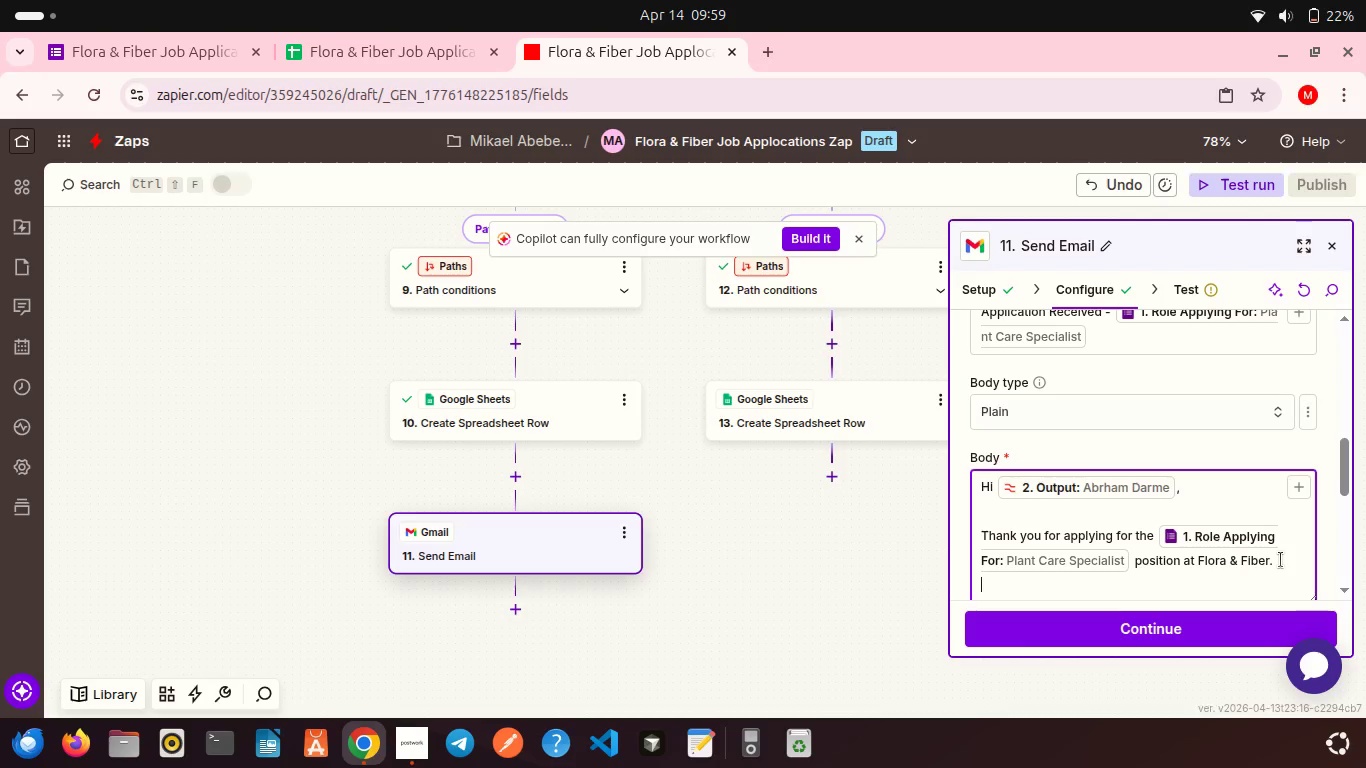 
key(Shift+W)
 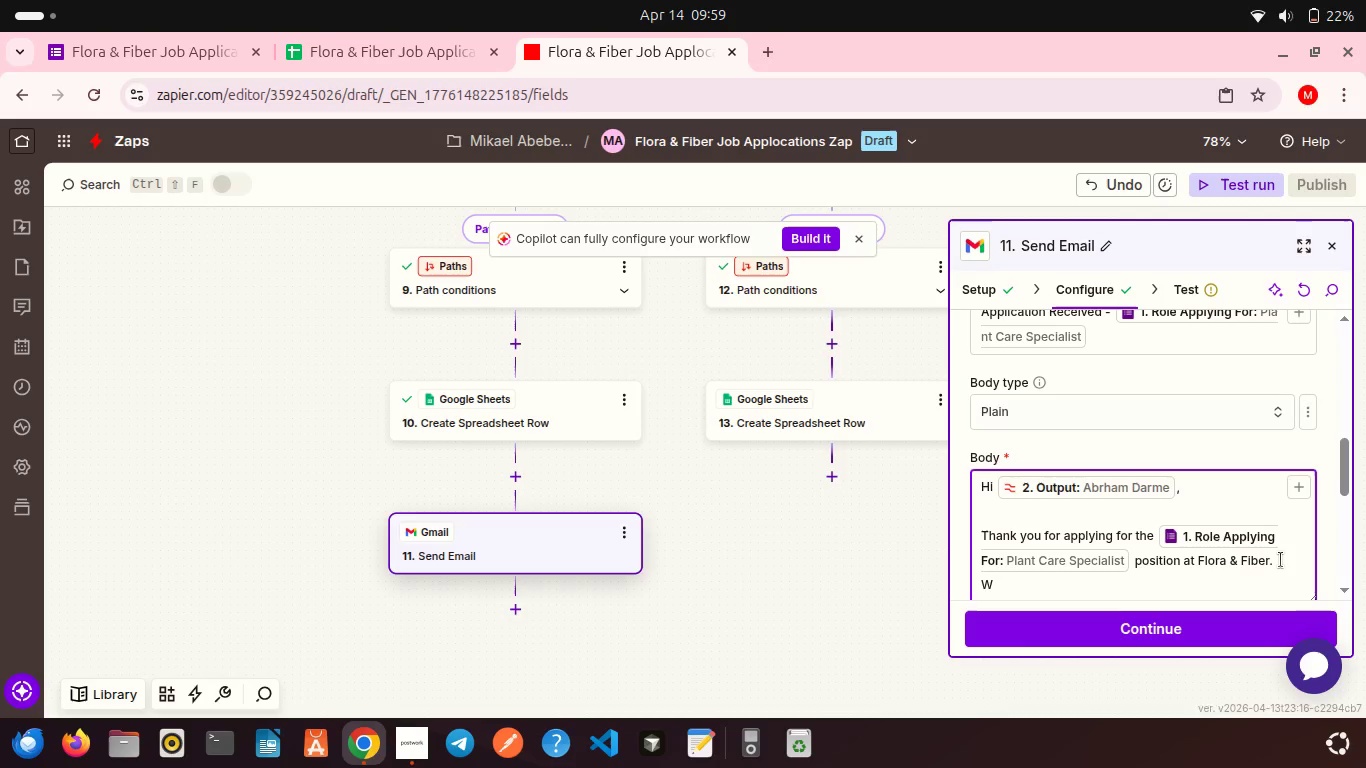 
key(Backspace)
 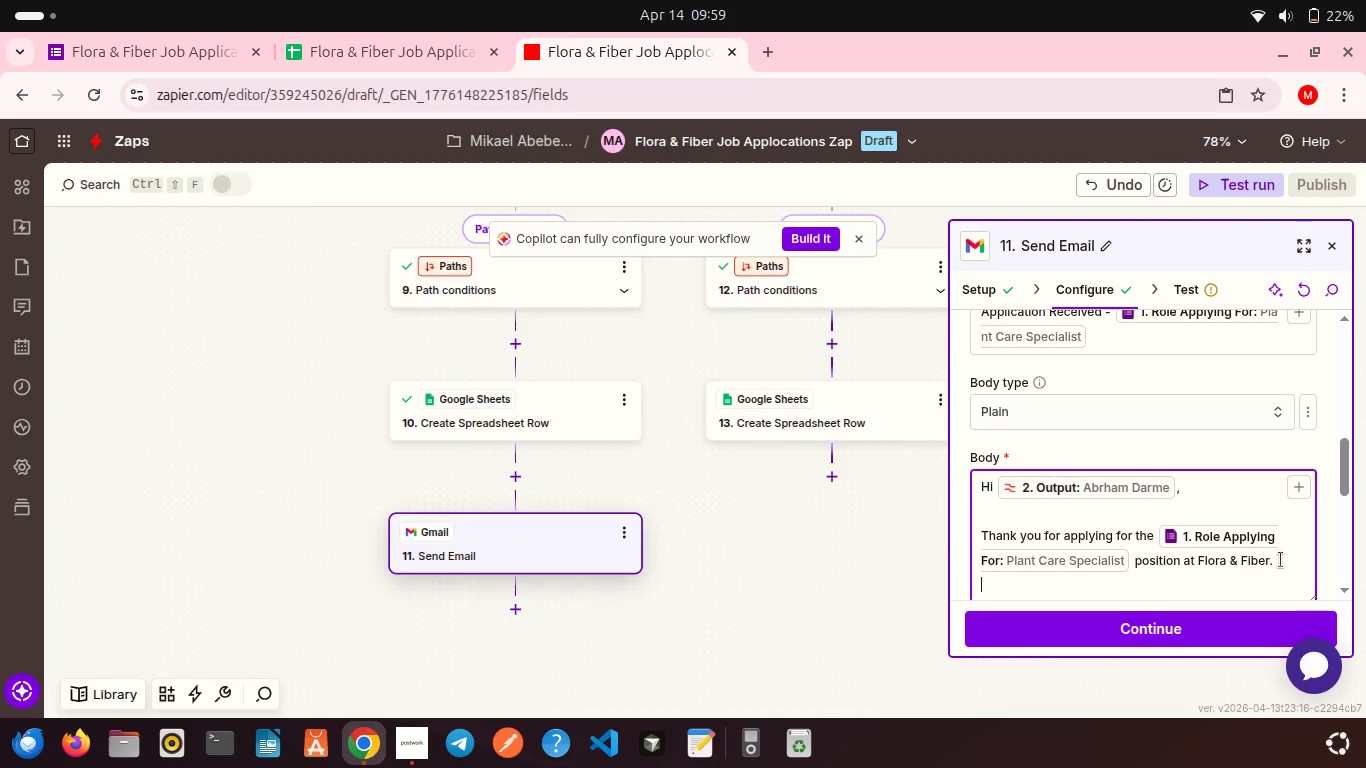 
key(Shift+Enter)
 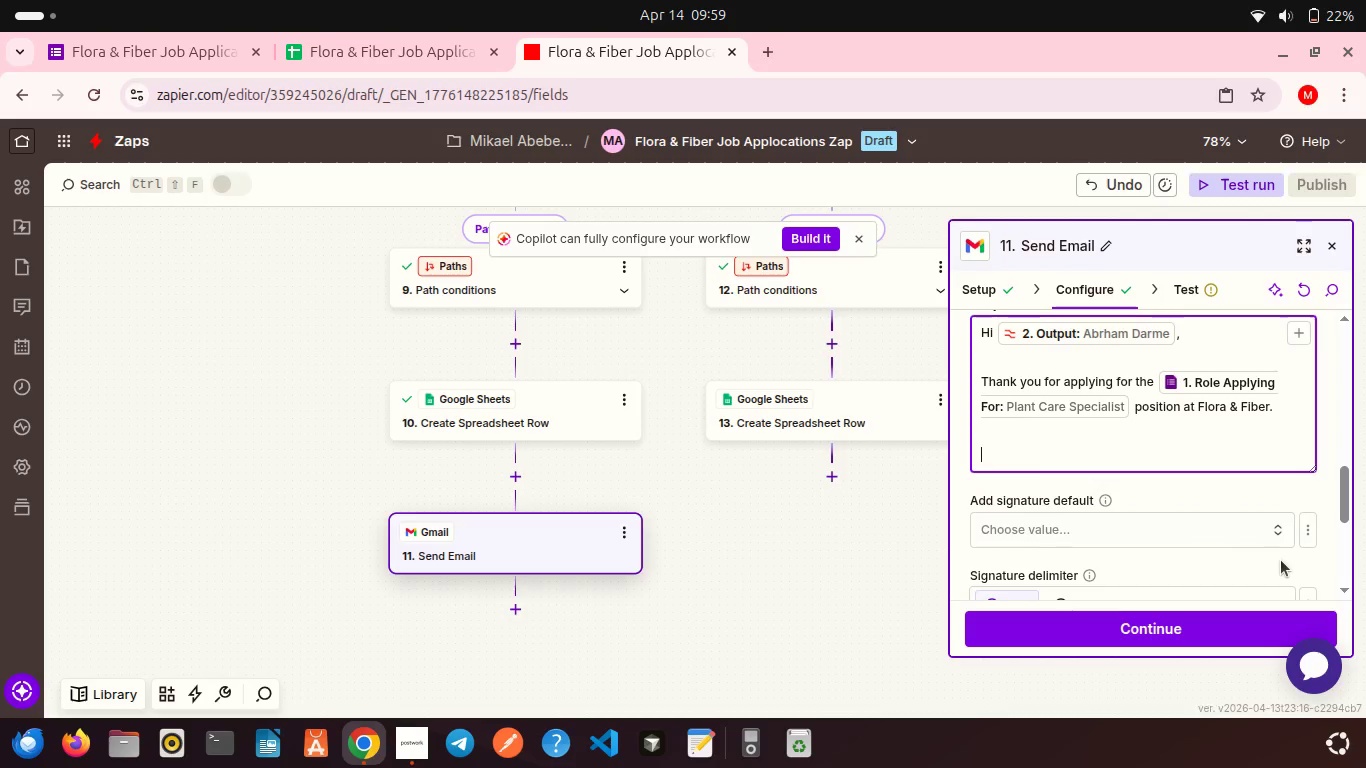 
type(We have successfully received your application and our team will review it shortly.)
 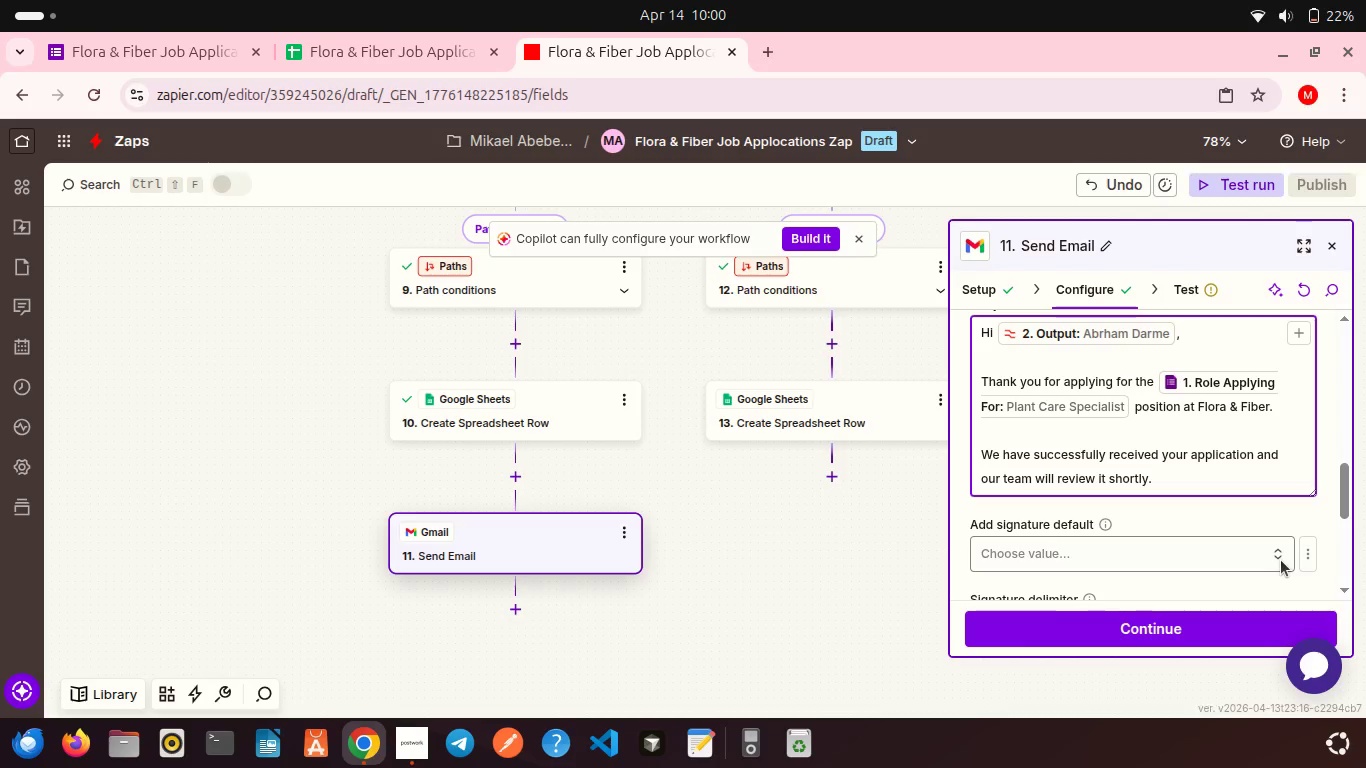 
key(Shift+Enter)
 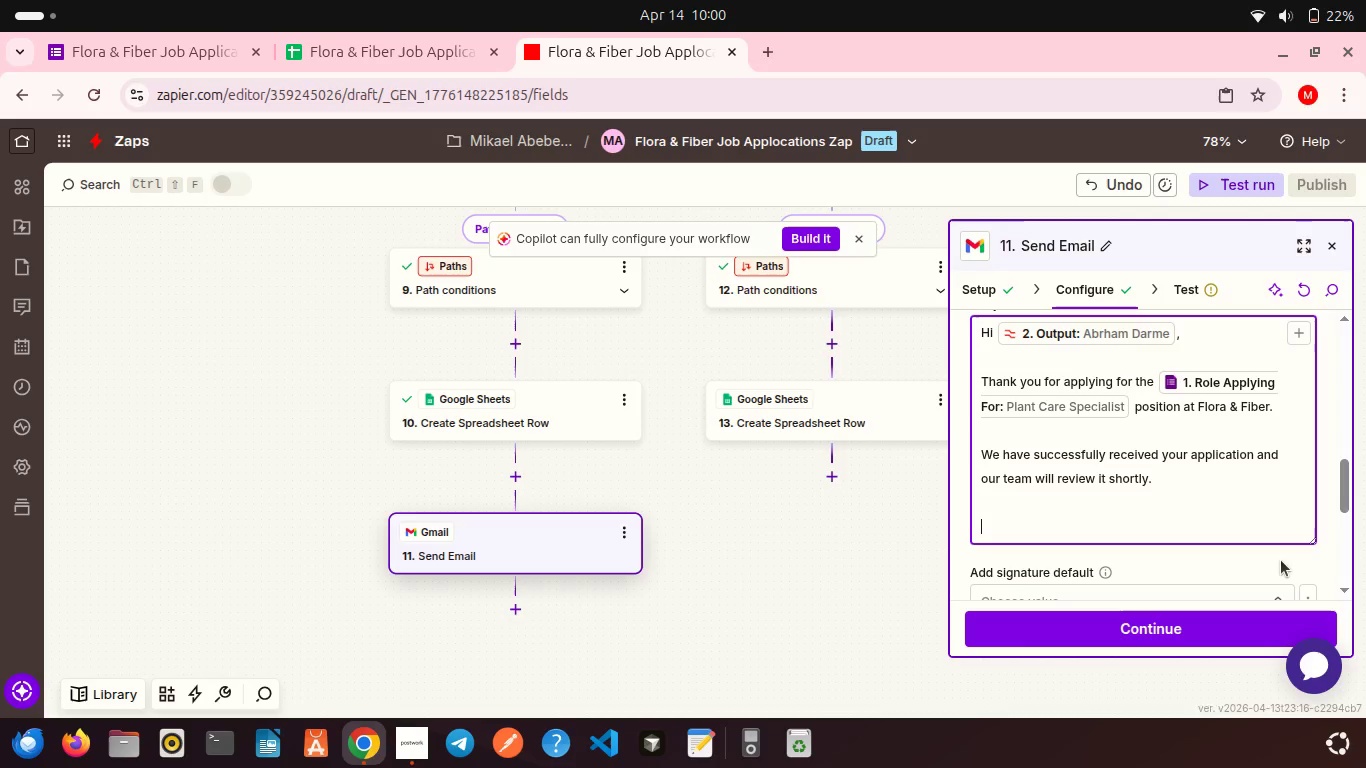 
key(Shift+Enter)
 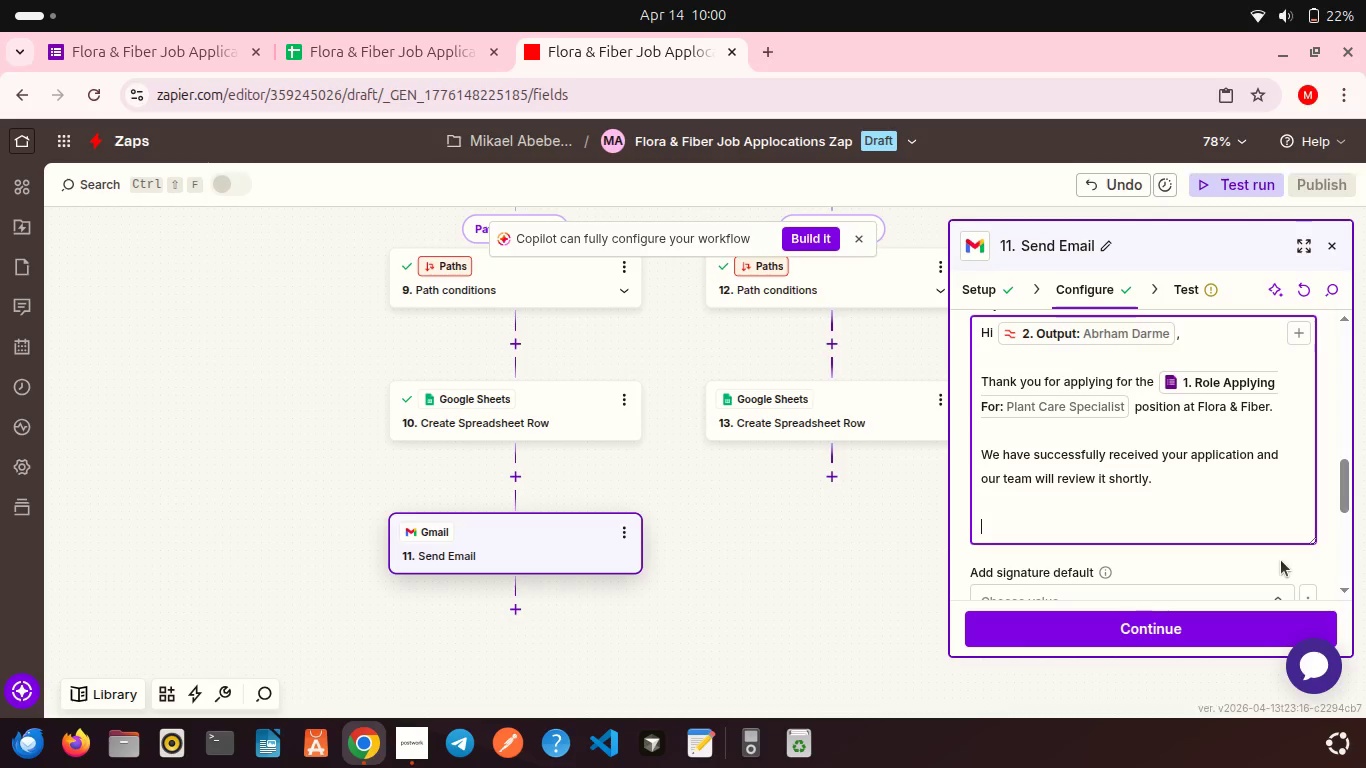 
type(We will contact you with next)
key(Backspace)
key(Backspace)
key(Backspace)
key(Backspace)
type(the next step.)
 